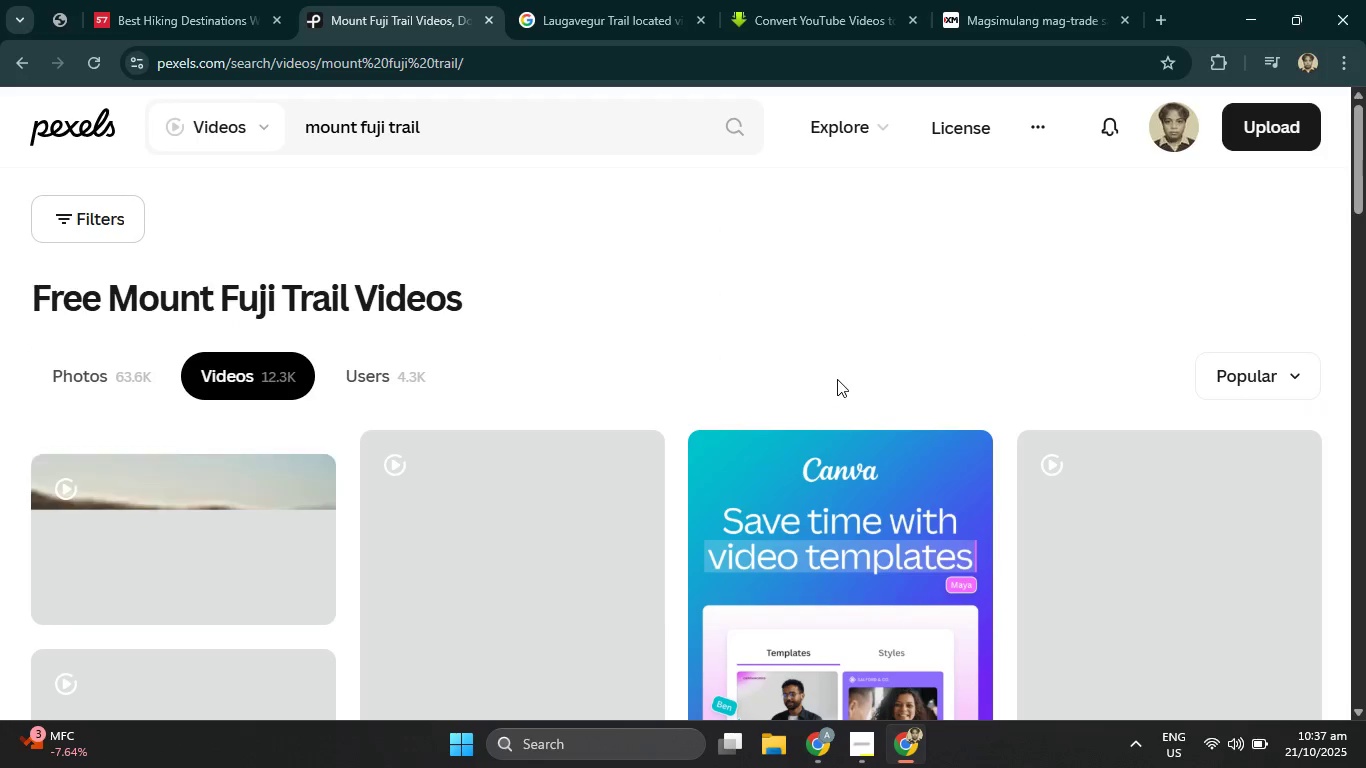 
scroll: coordinate [843, 363], scroll_direction: down, amount: 12.0
 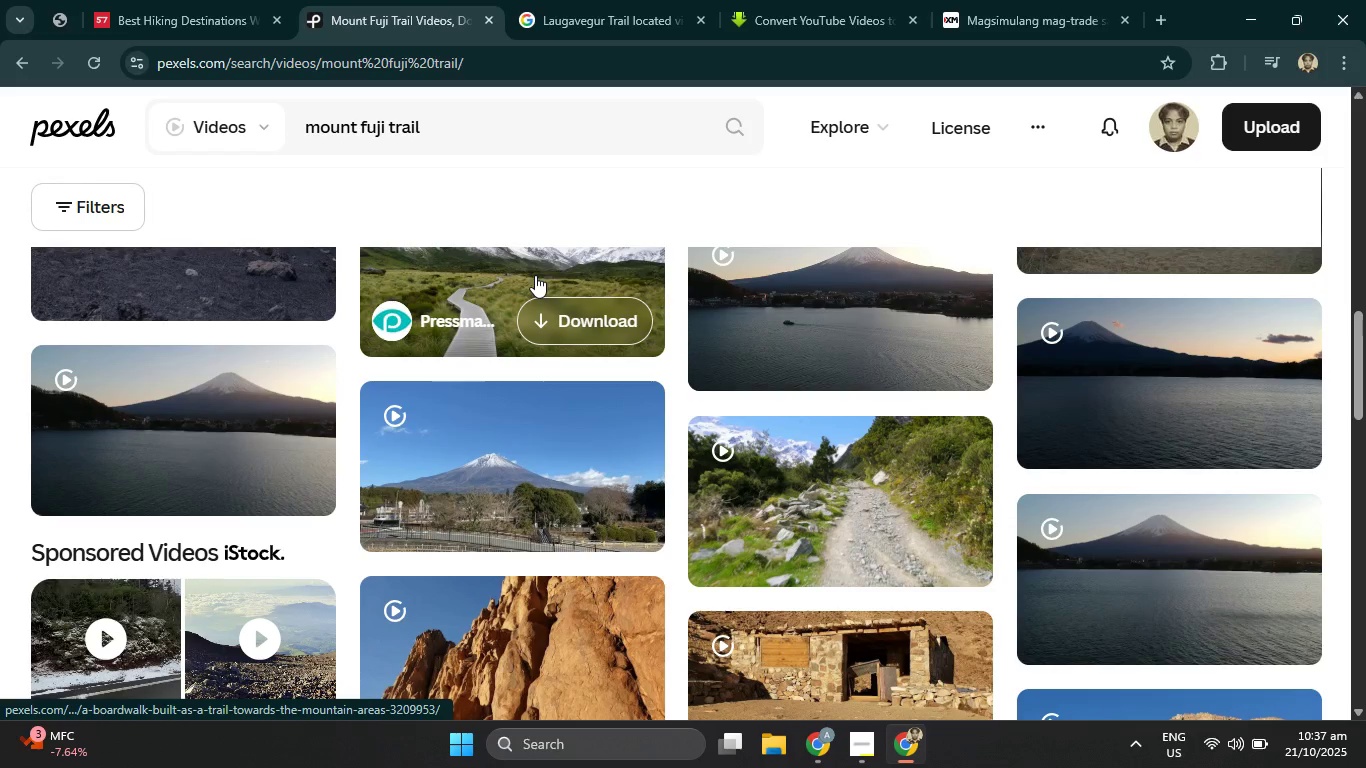 
left_click([535, 275])
 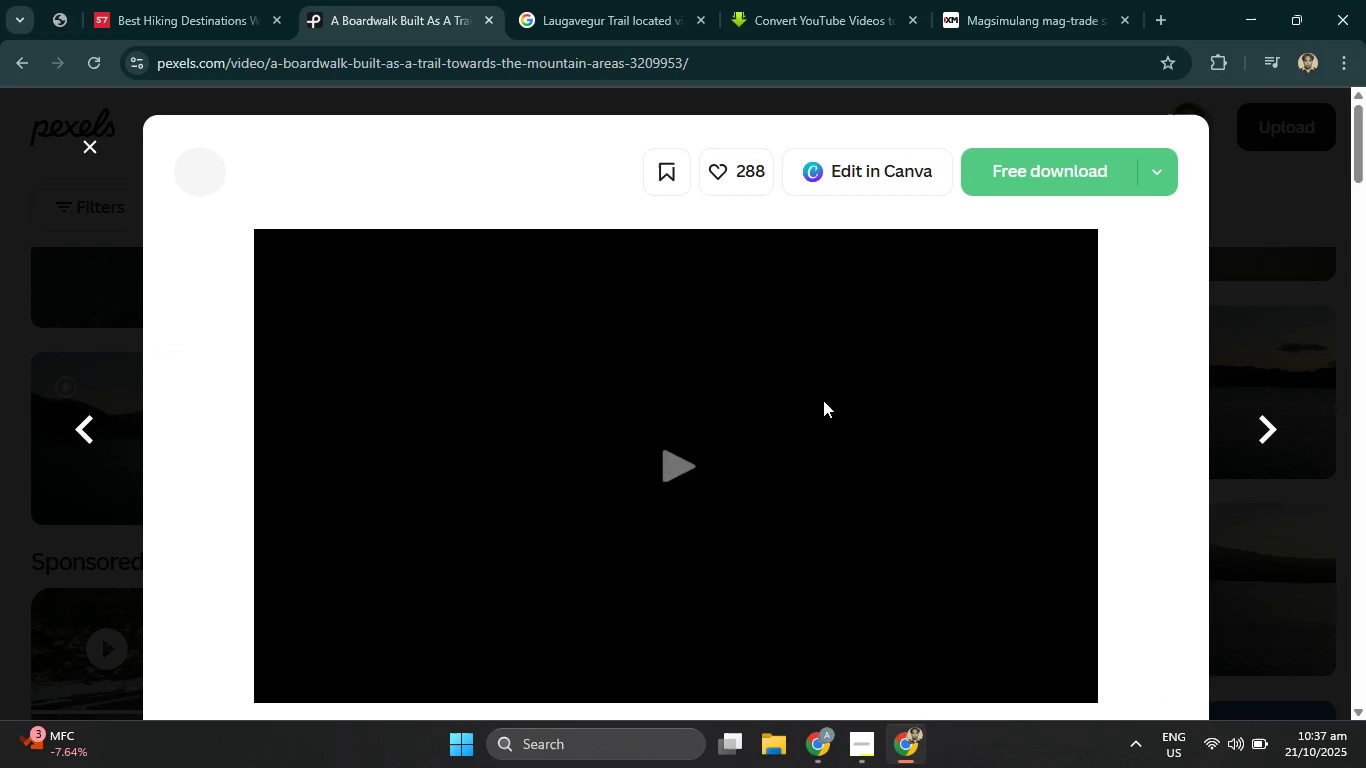 
scroll: coordinate [830, 403], scroll_direction: down, amount: 7.0
 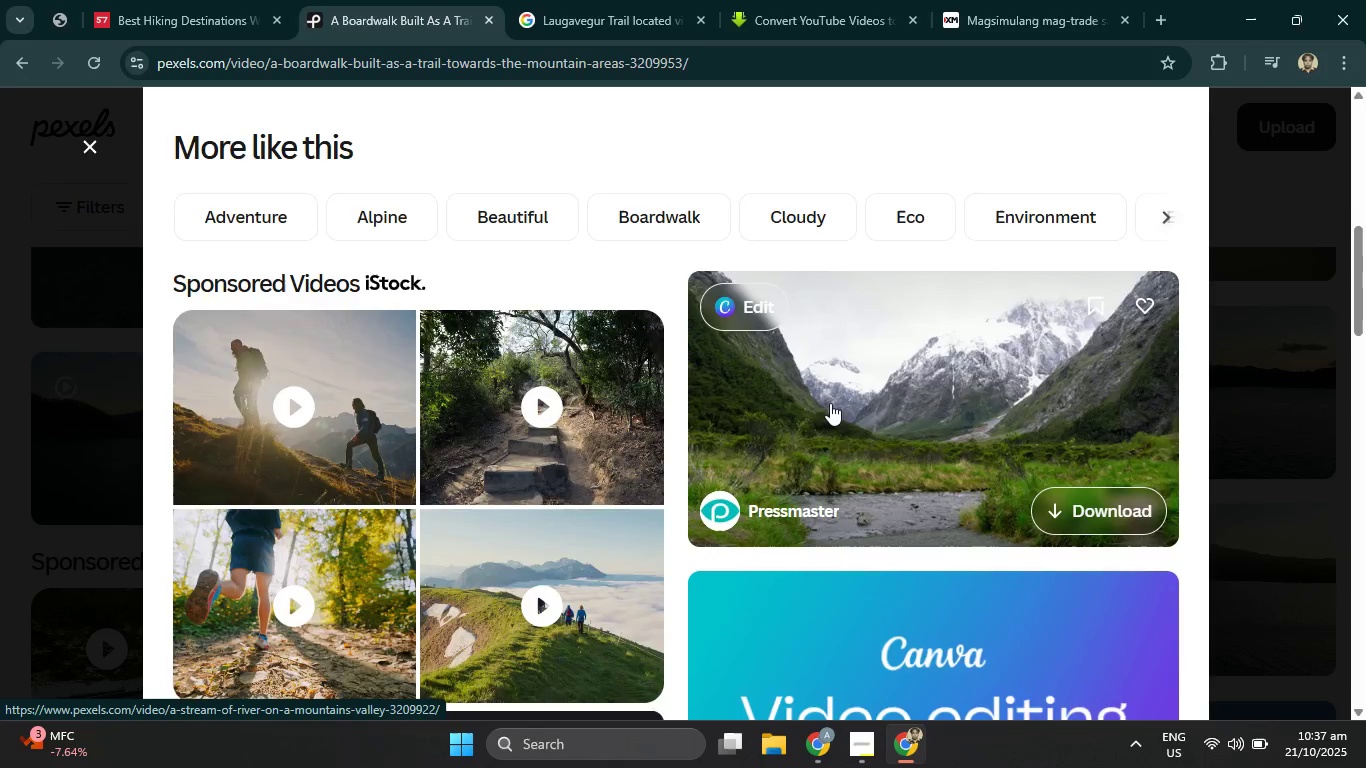 
scroll: coordinate [828, 398], scroll_direction: up, amount: 8.0
 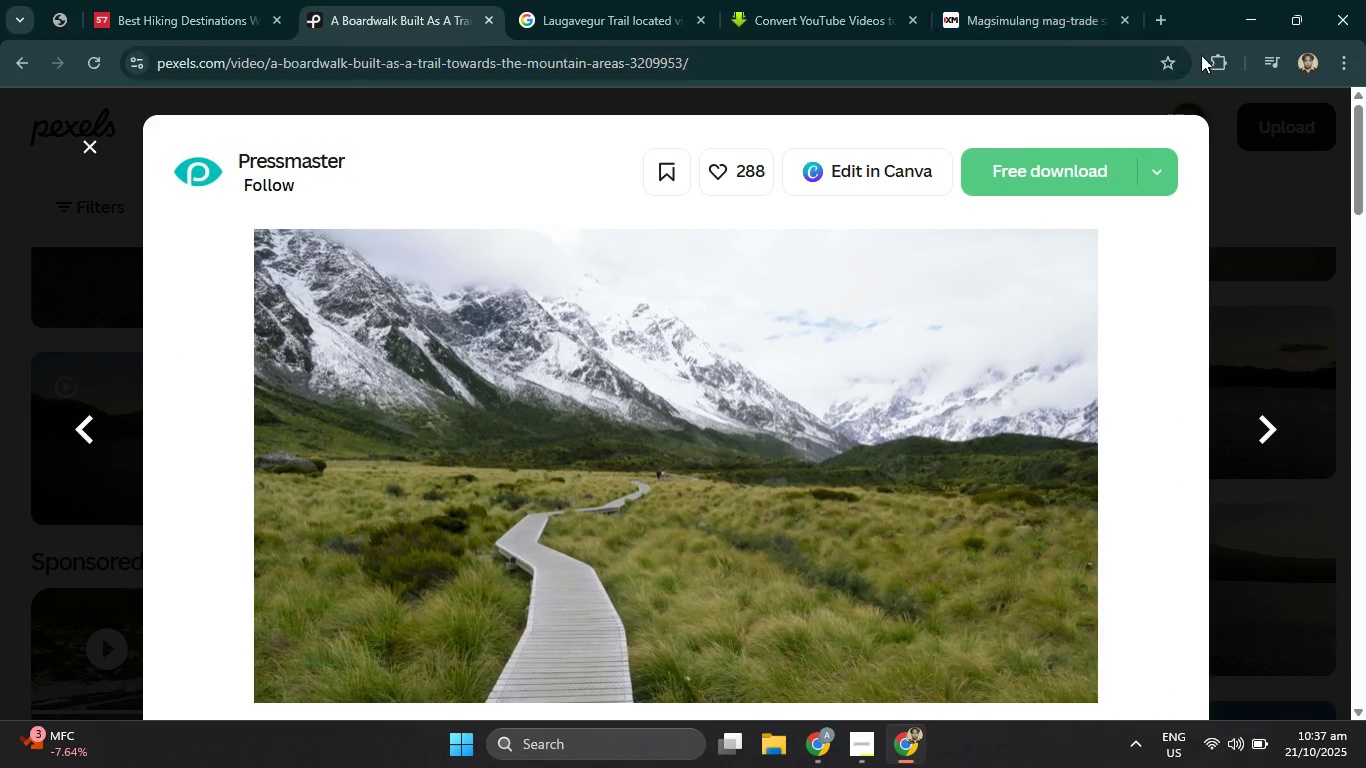 
left_click([818, 0])
 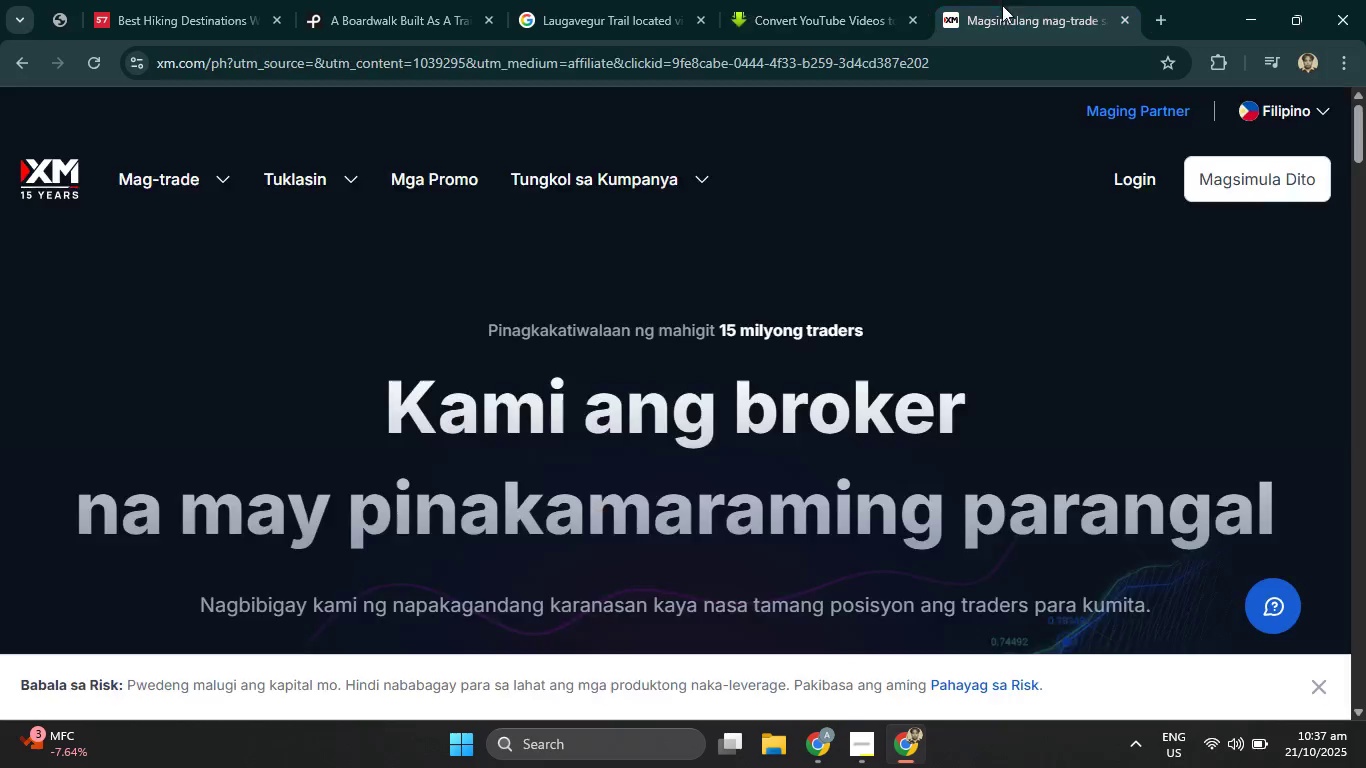 
left_click([599, 0])
 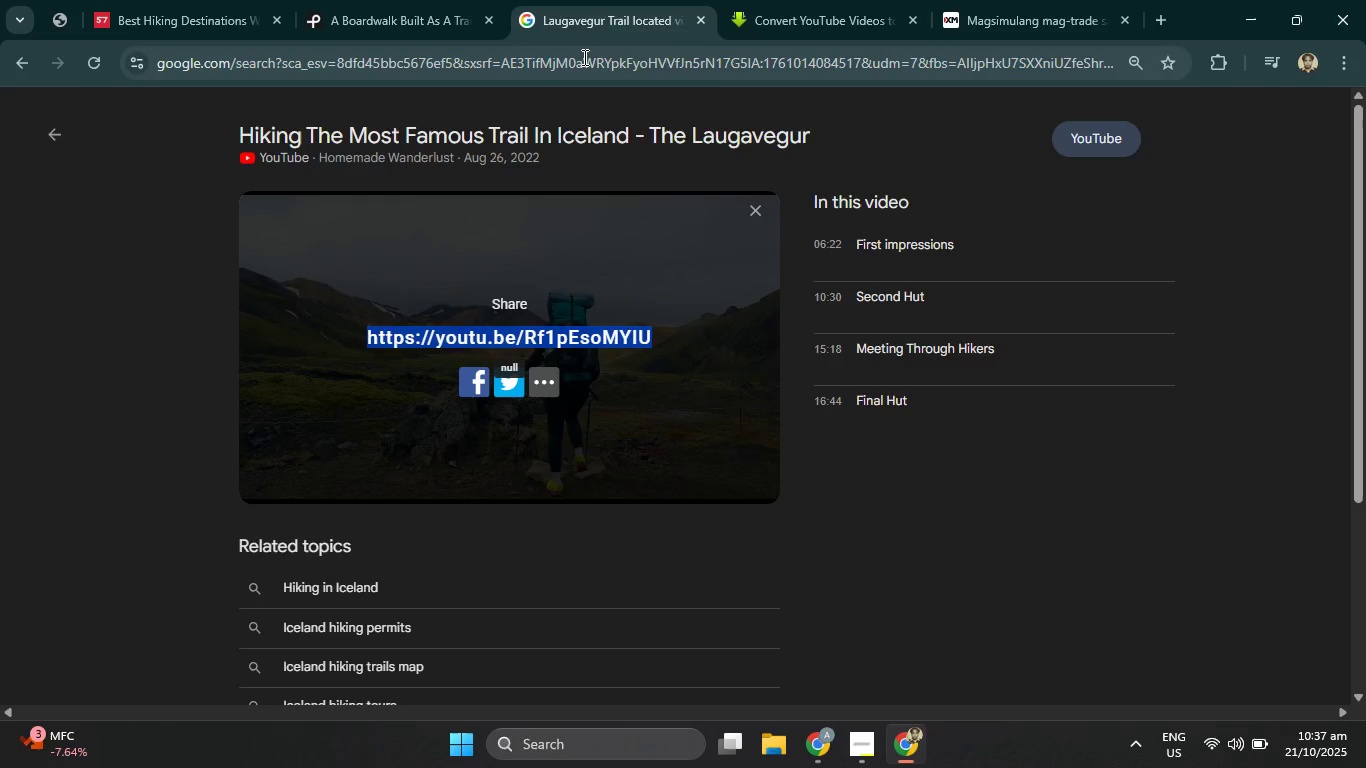 
left_click([588, 61])
 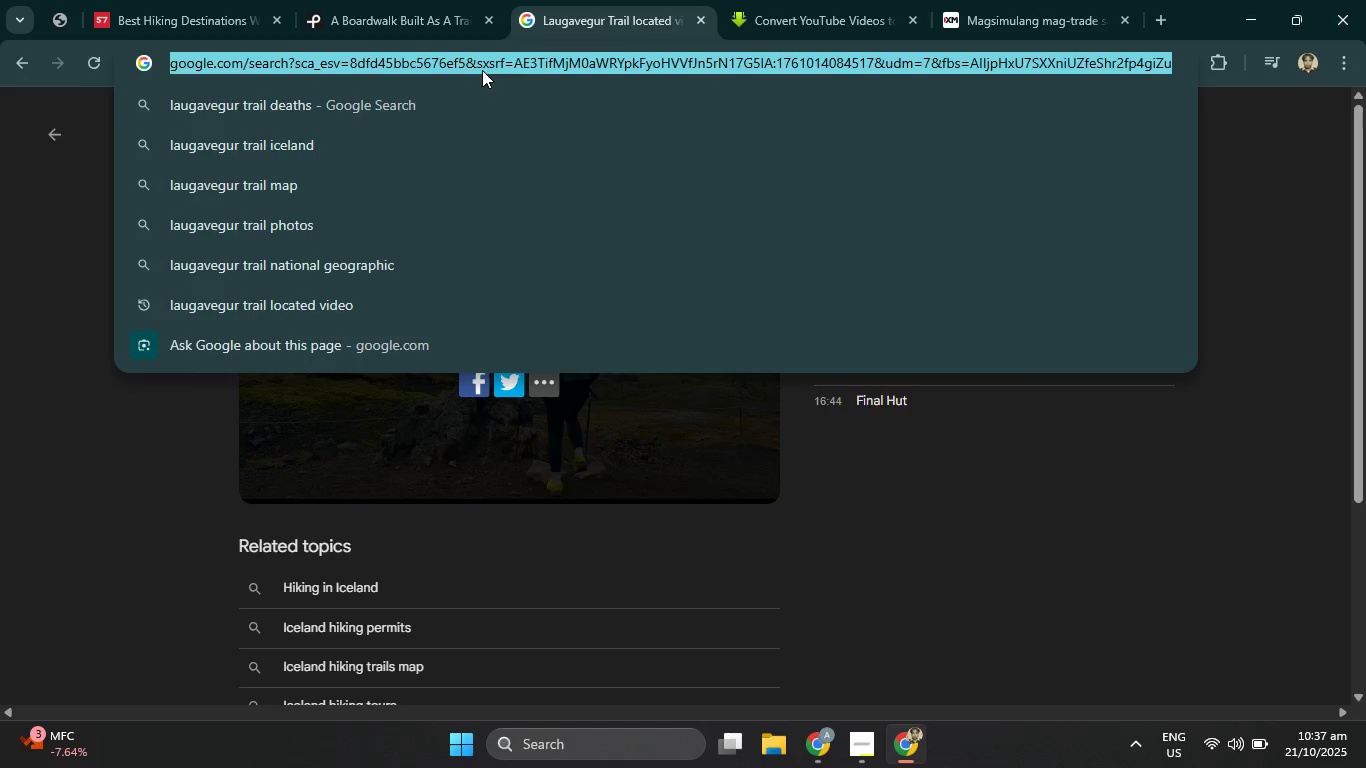 
type(mount fi)
key(Backspace)
type(ujo)
key(Backspace)
key(Backspace)
key(Backspace)
key(Backspace)
type(uji trail locat)
key(Backspace)
key(Backspace)
key(Backspace)
key(Backspace)
key(Backspace)
type(video)
 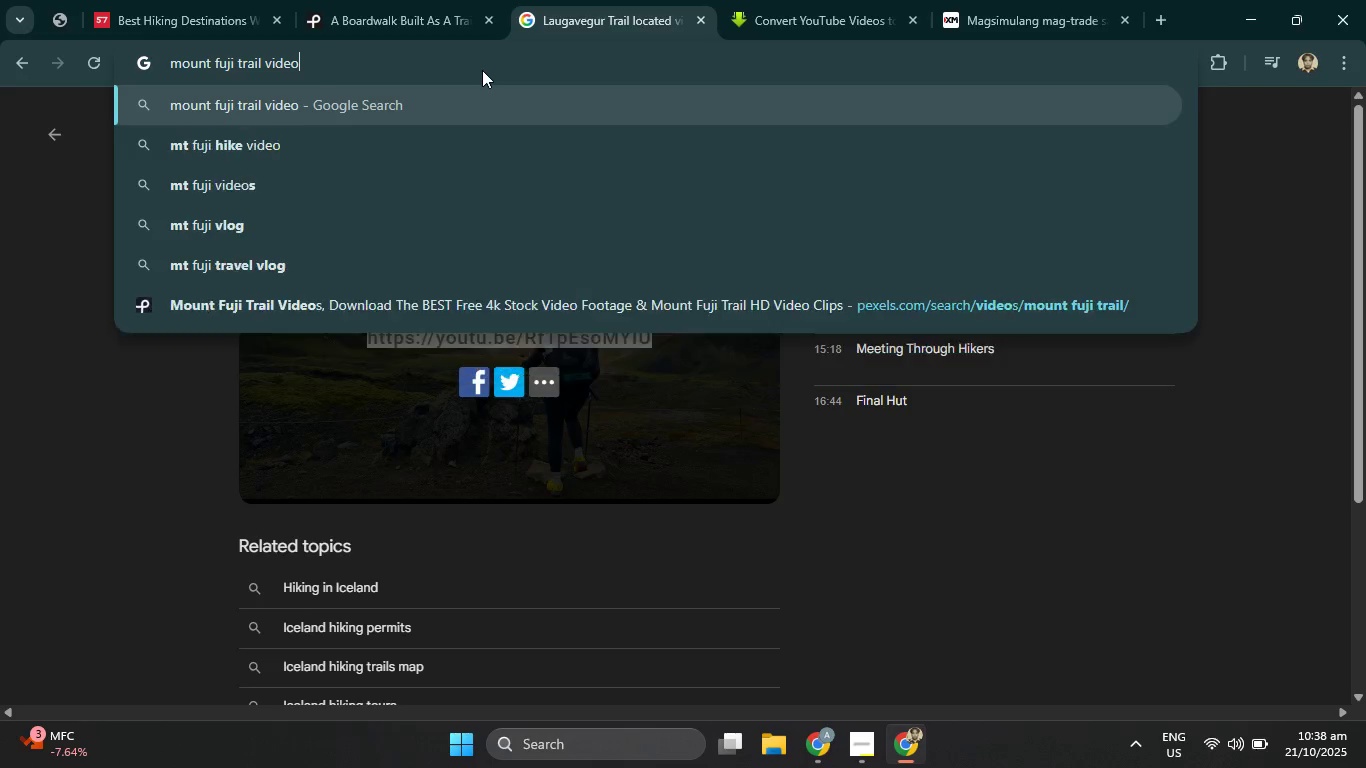 
key(Enter)
 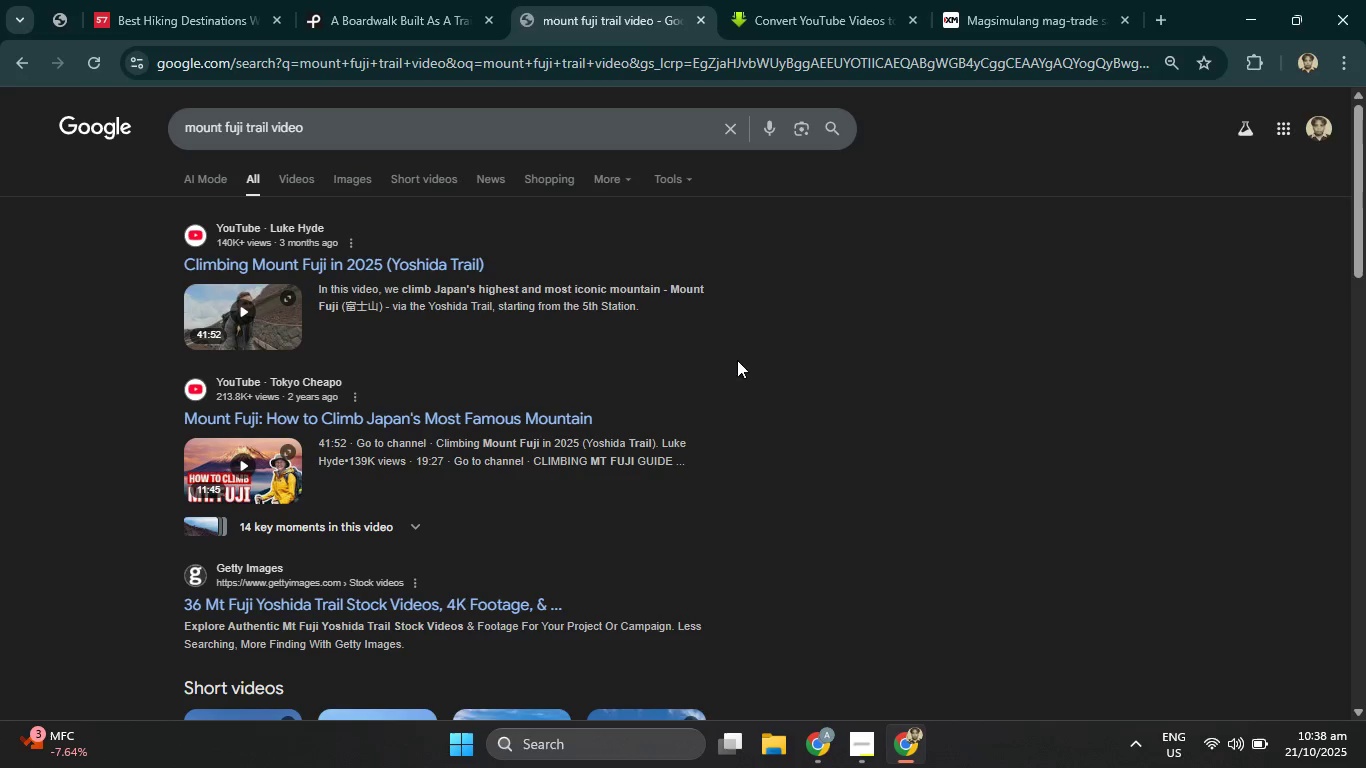 
left_click([294, 184])
 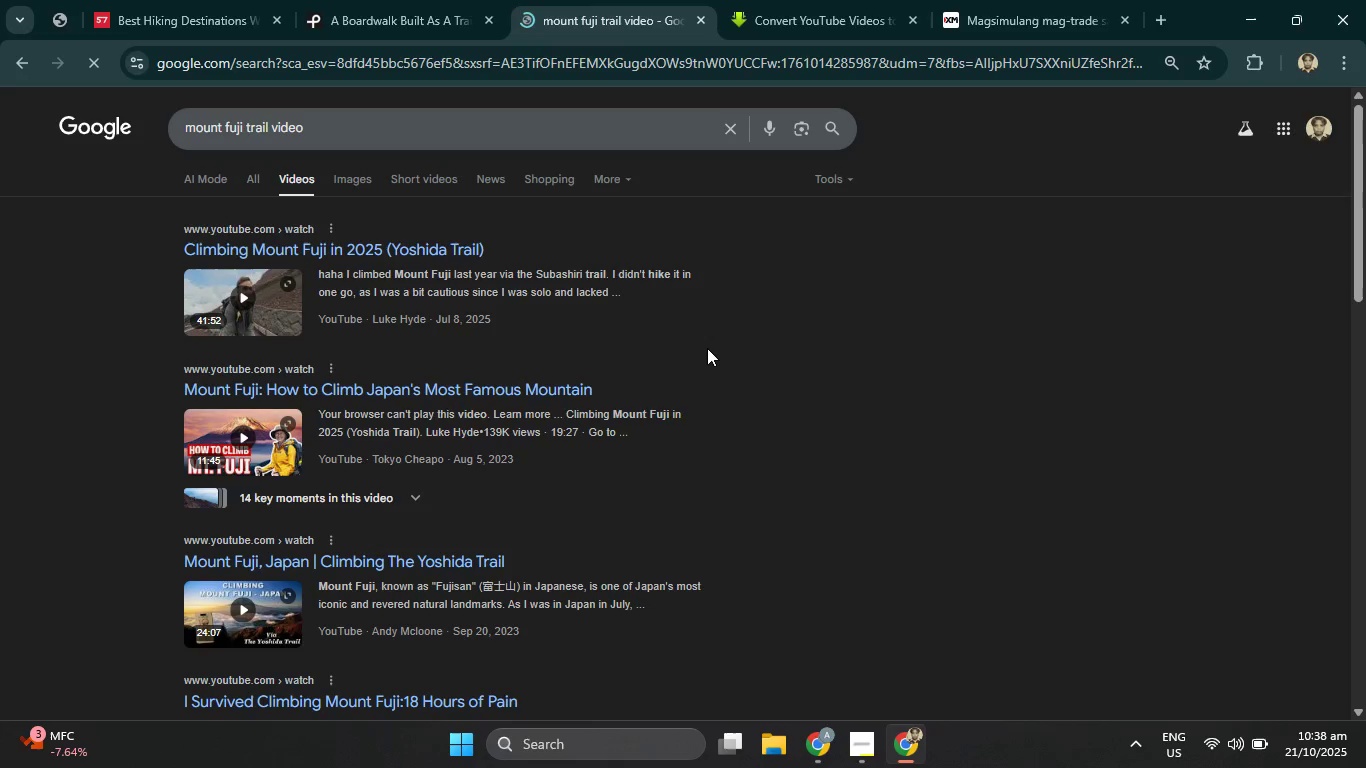 
scroll: coordinate [707, 352], scroll_direction: down, amount: 3.0
 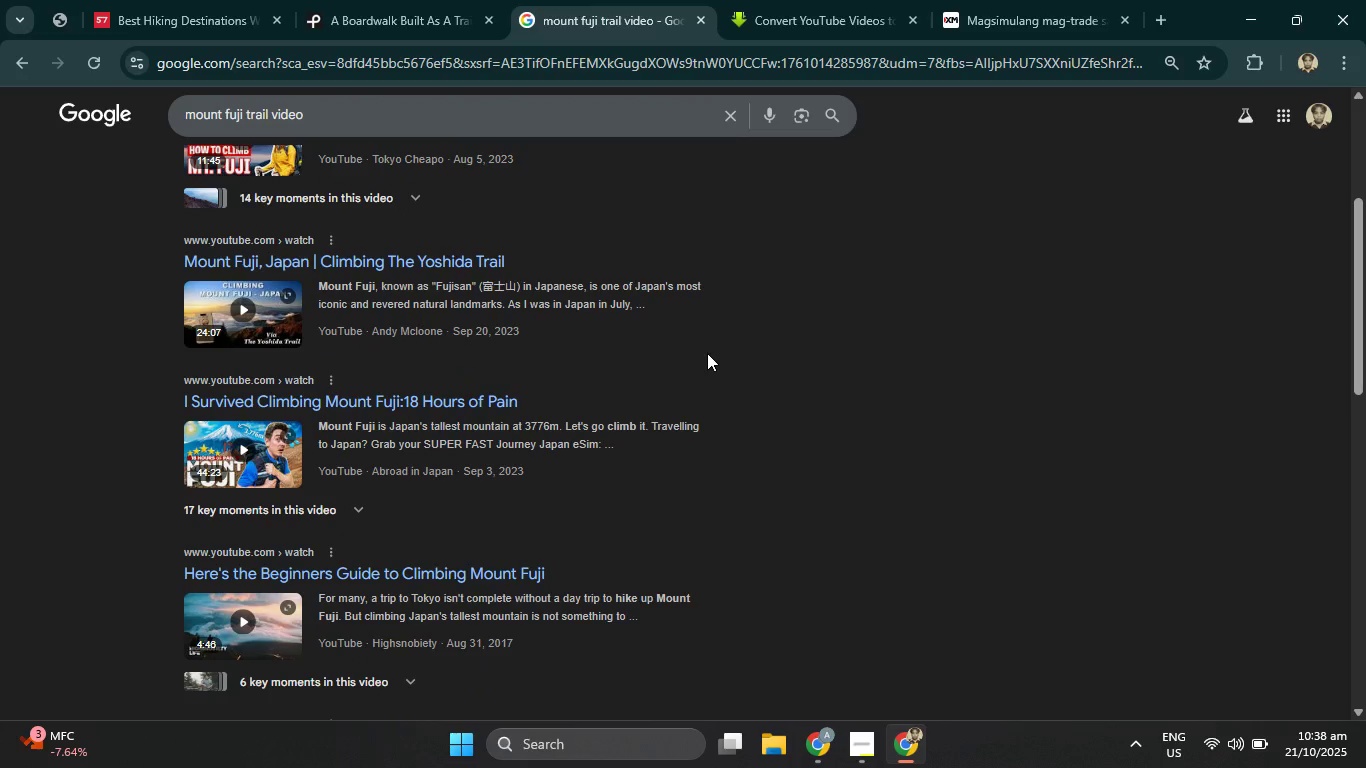 
scroll: coordinate [707, 353], scroll_direction: up, amount: 3.0
 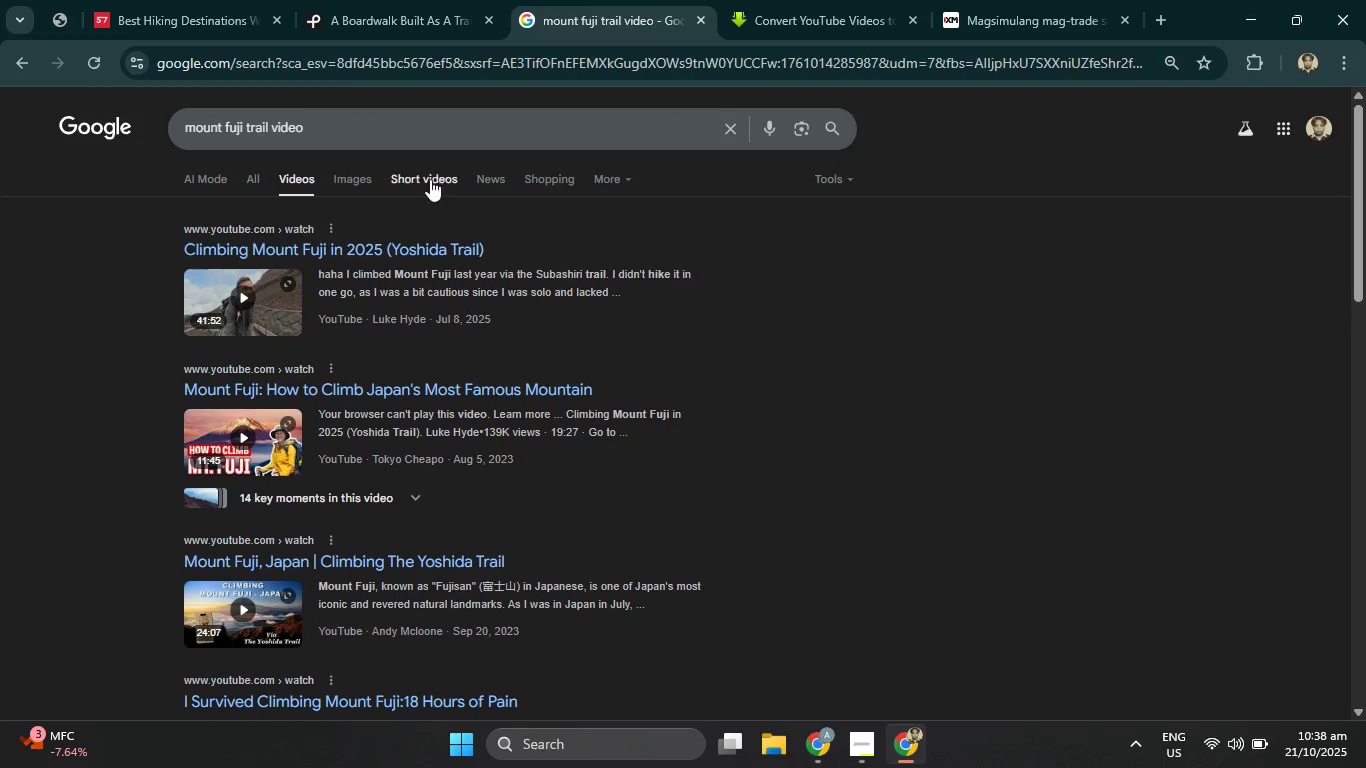 
left_click([414, 170])
 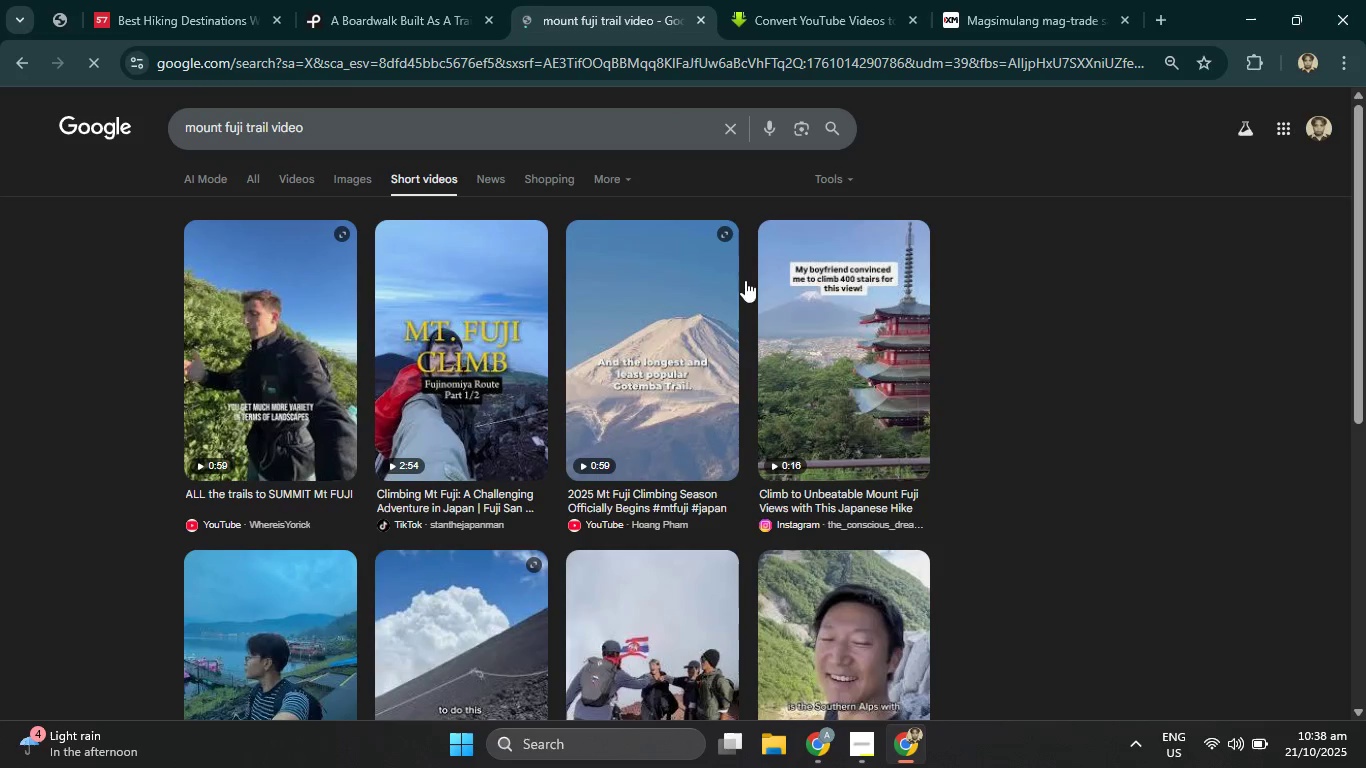 
scroll: coordinate [1049, 406], scroll_direction: down, amount: 15.0
 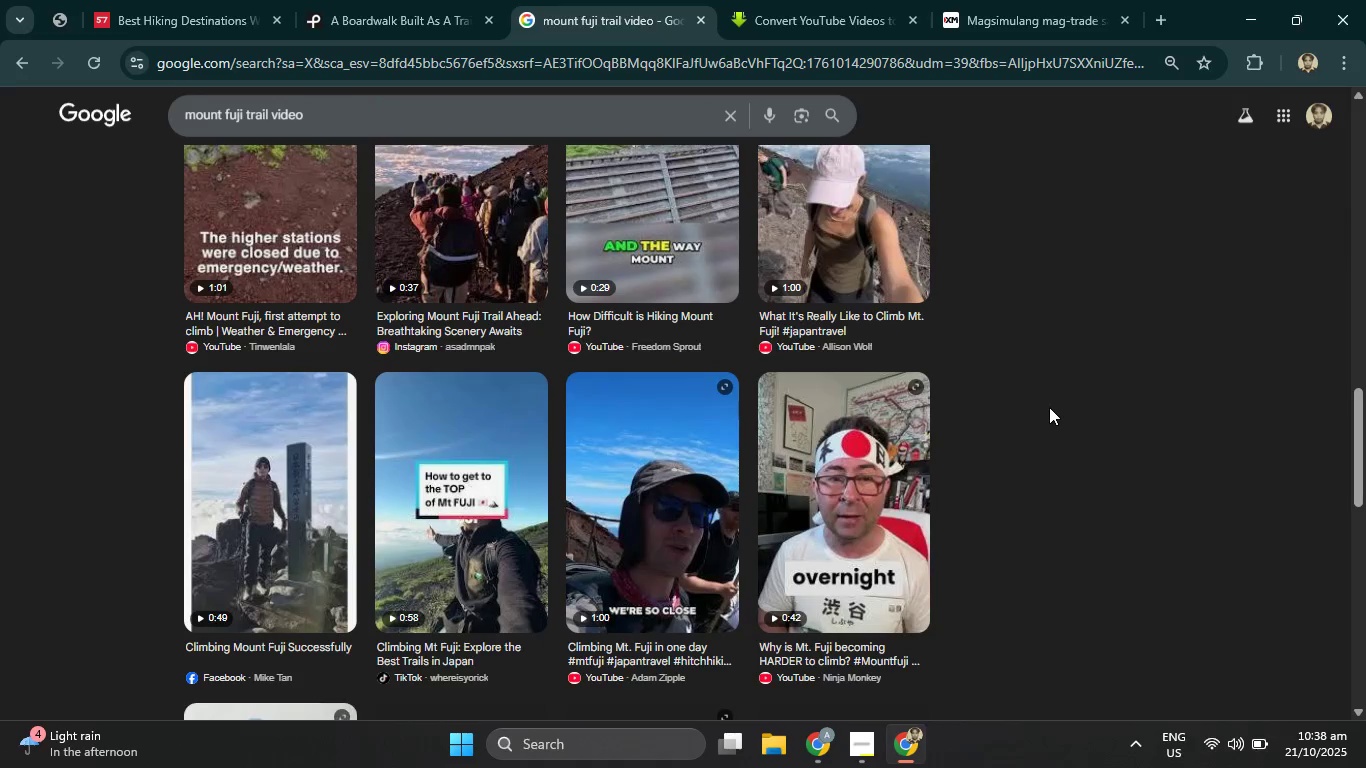 
scroll: coordinate [422, 246], scroll_direction: up, amount: 20.0
 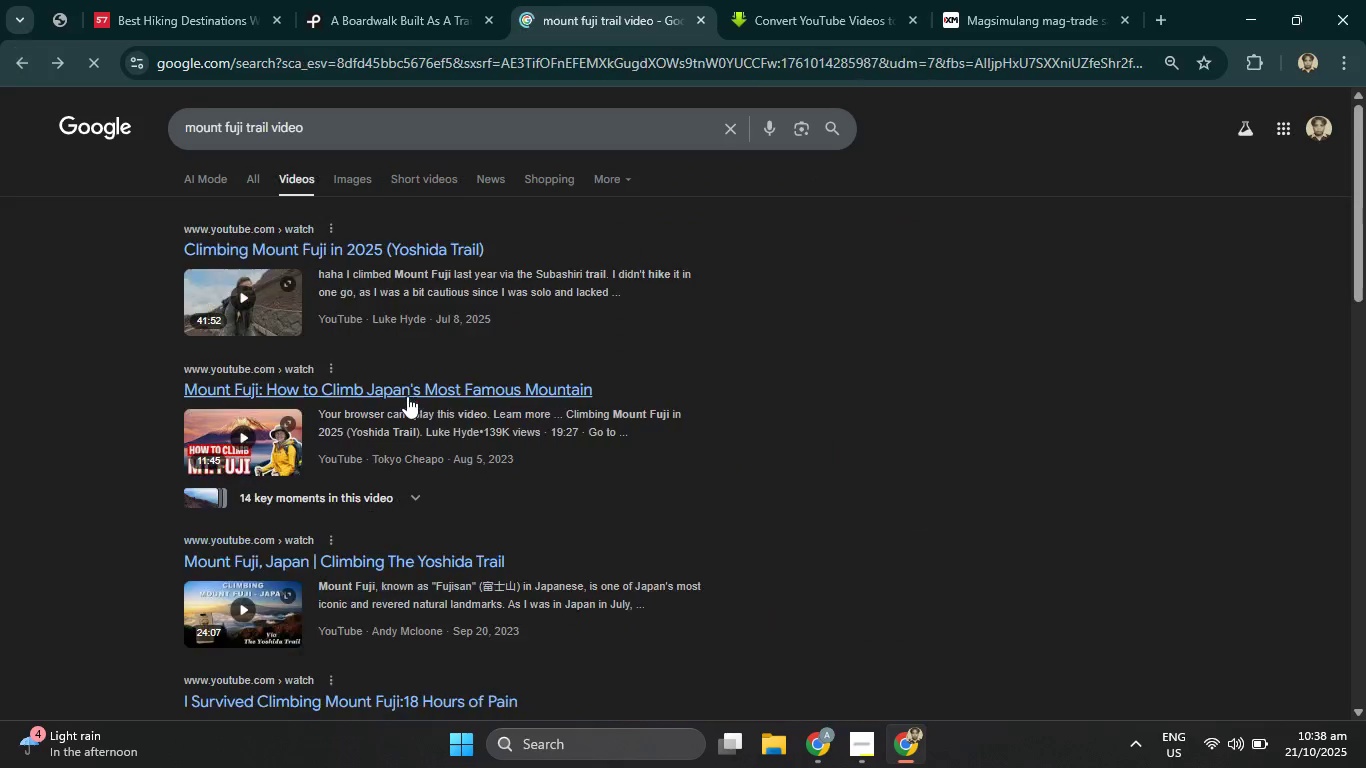 
scroll: coordinate [596, 458], scroll_direction: down, amount: 6.0
 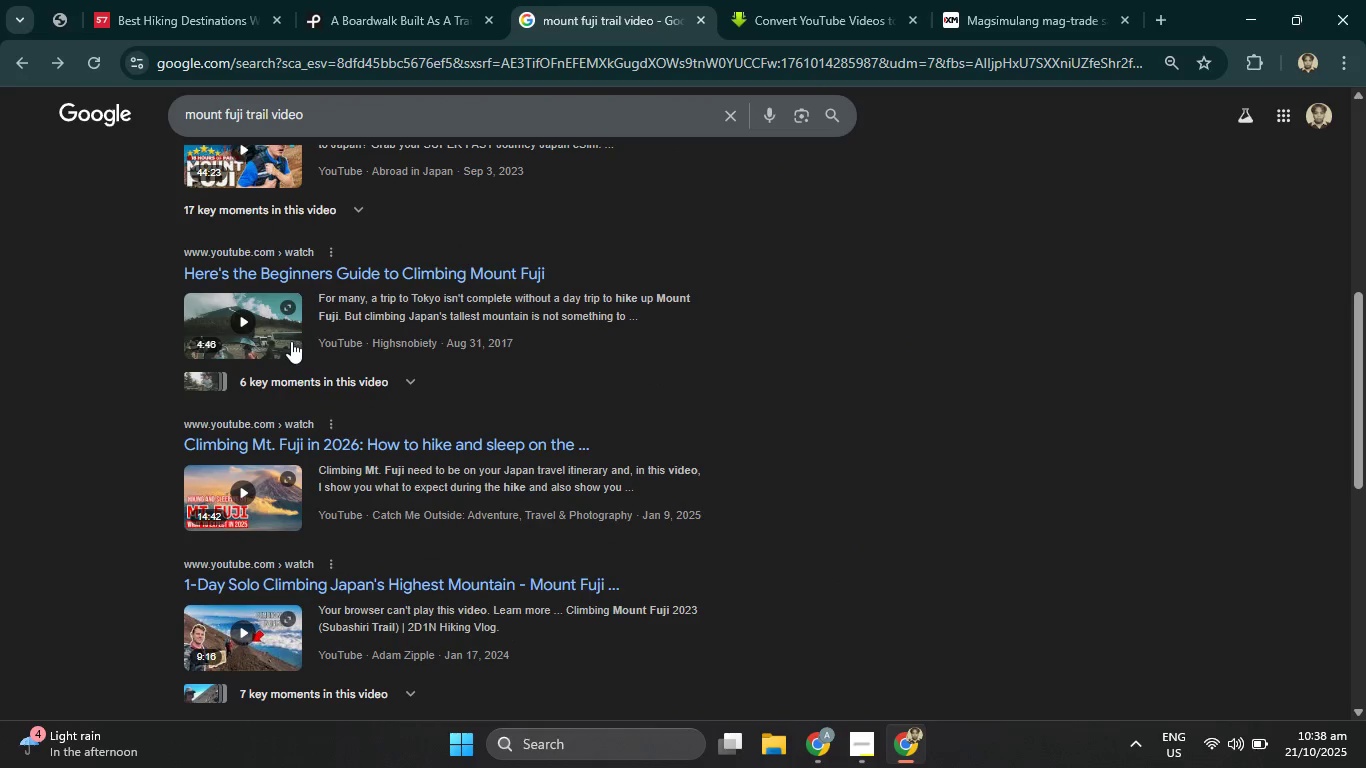 
left_click([280, 334])
 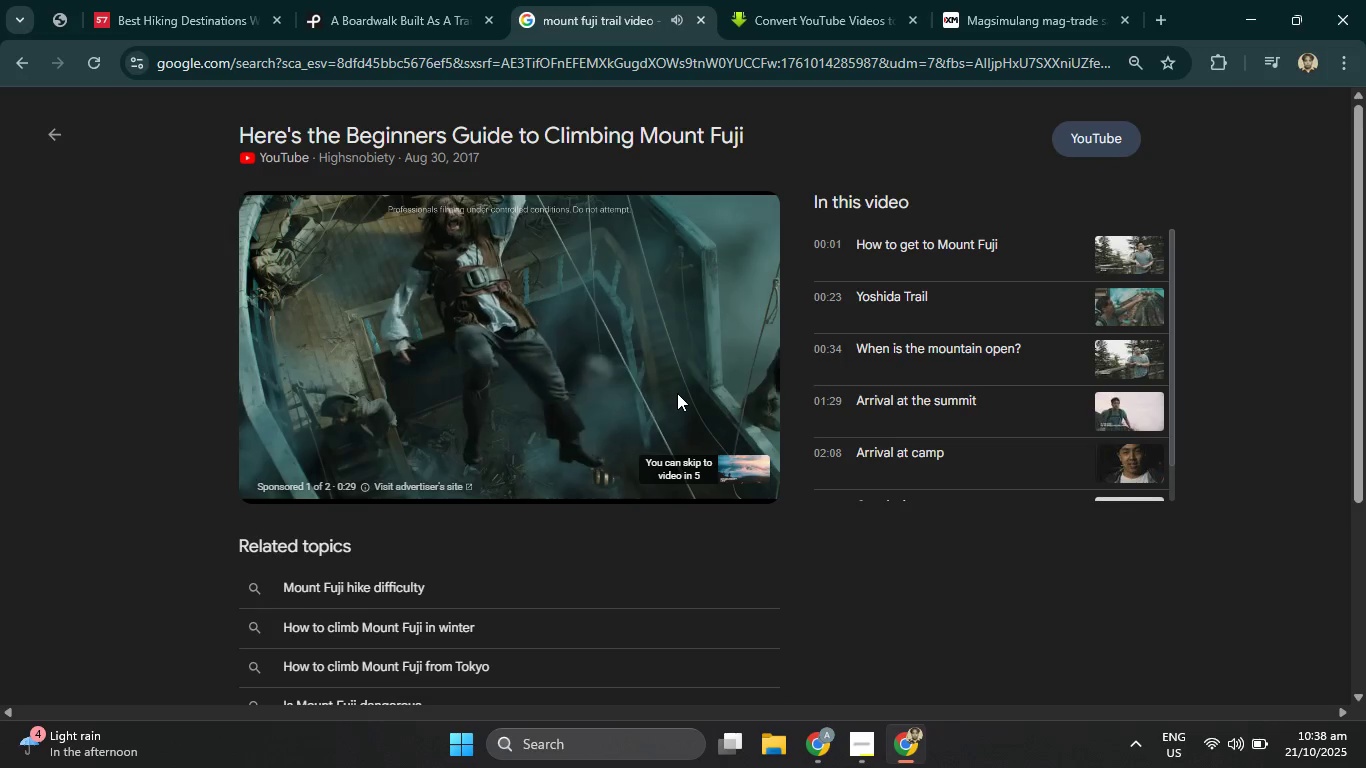 
wait(8.49)
 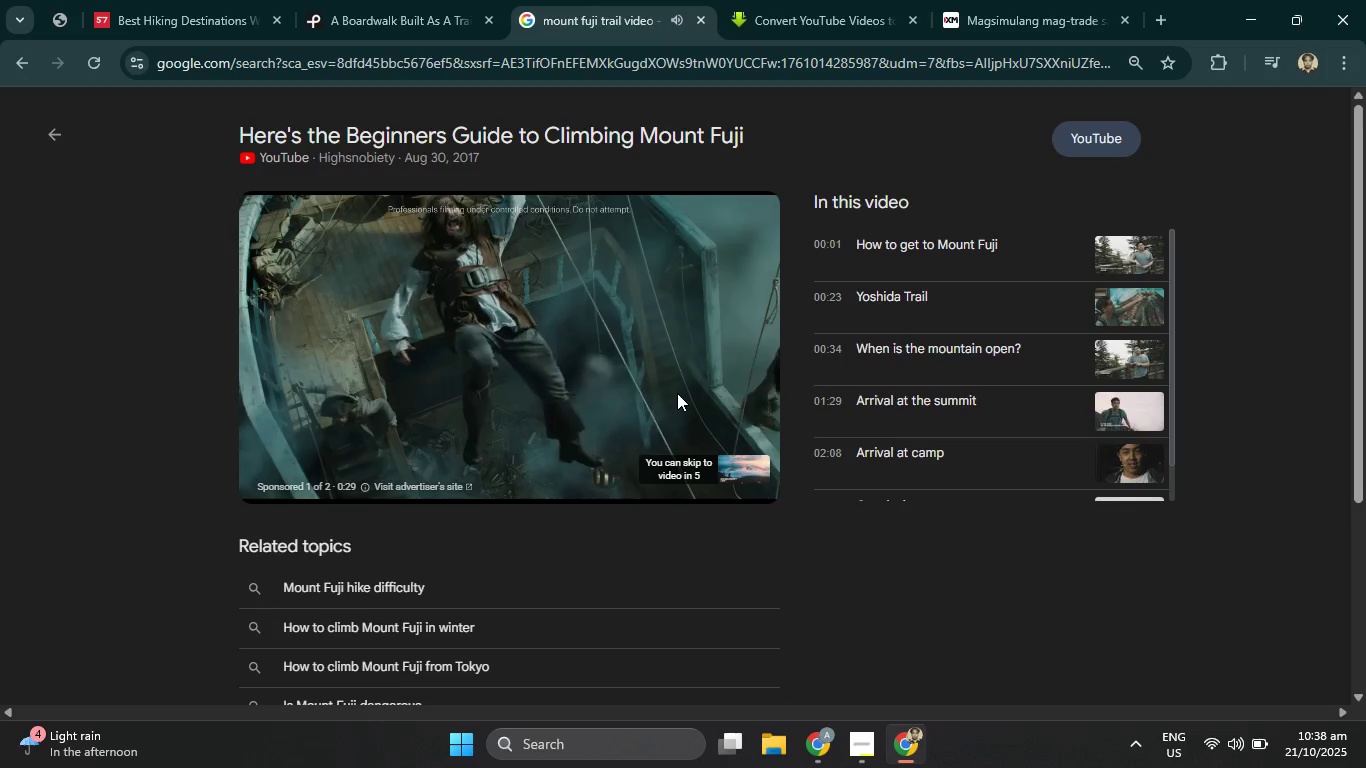 
left_click([753, 477])
 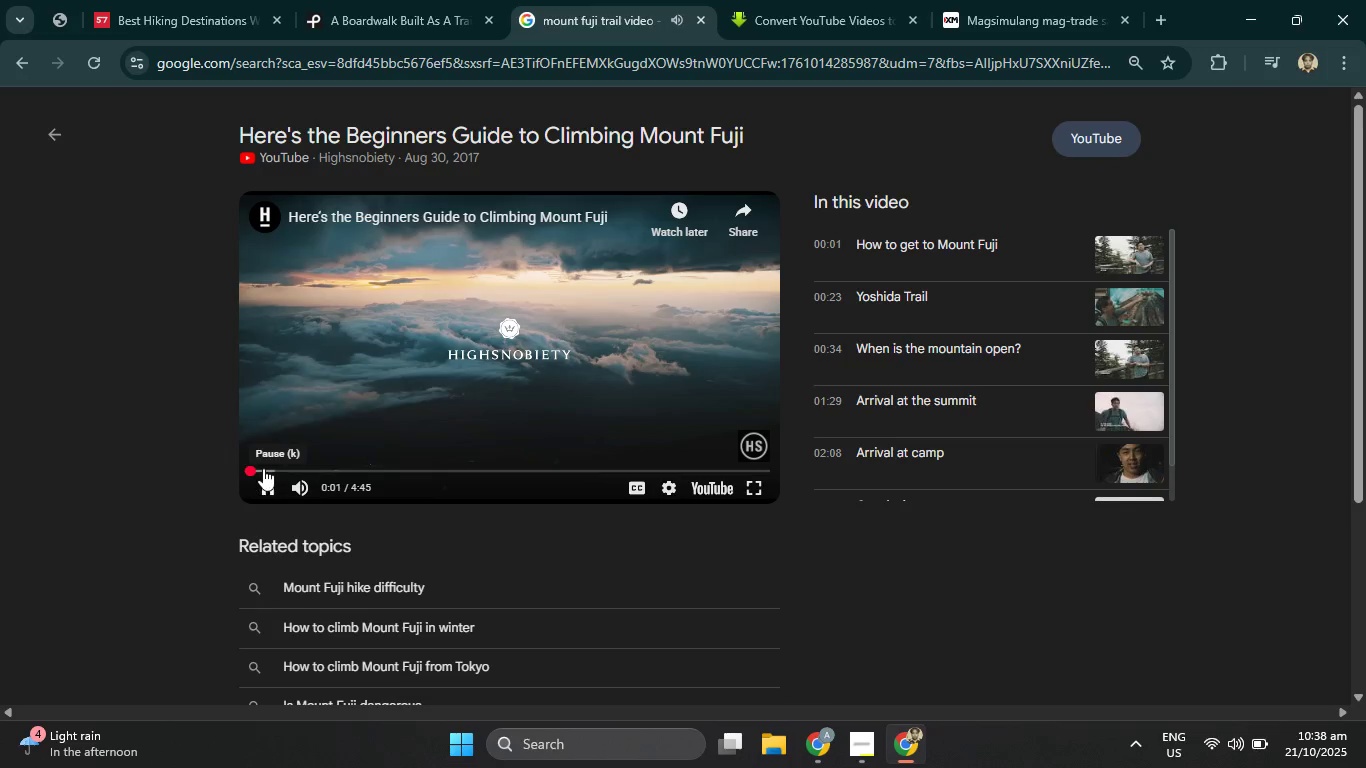 
left_click([265, 467])
 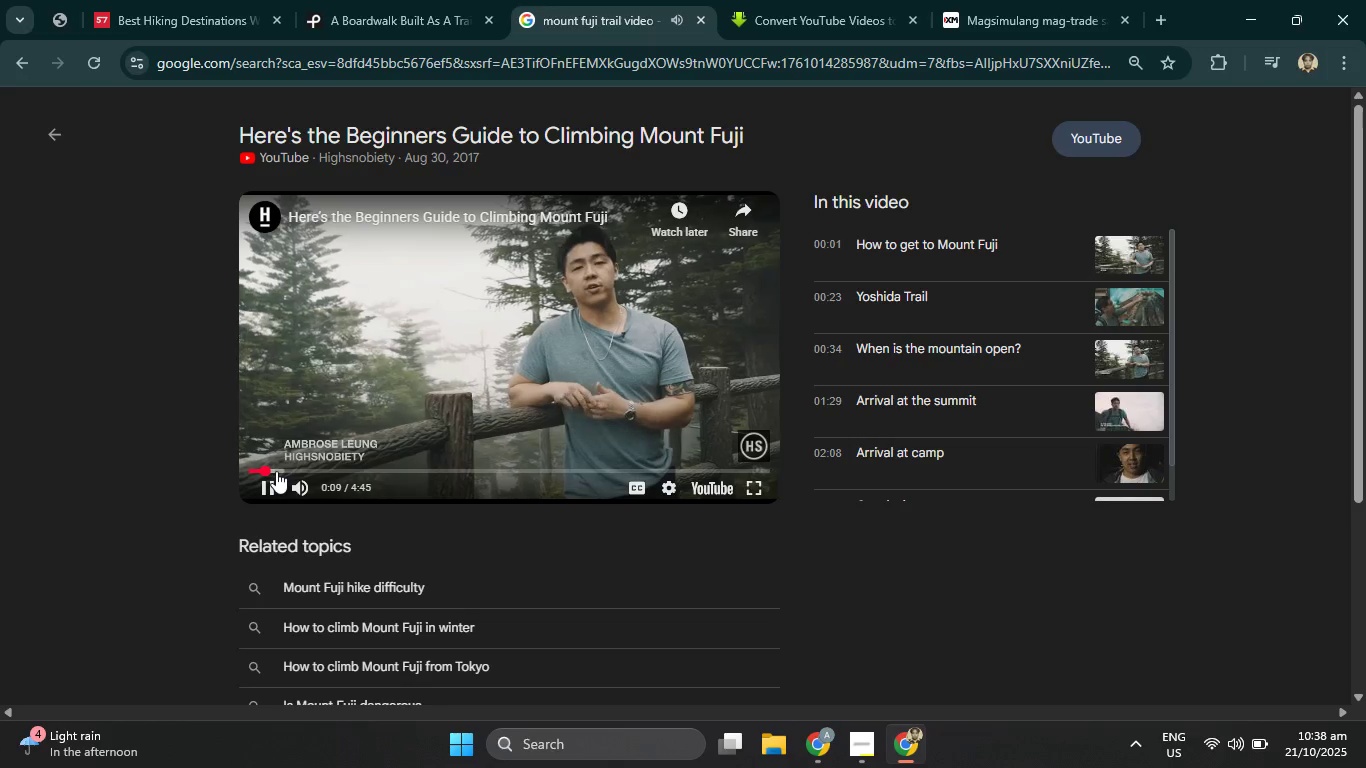 
left_click([276, 471])
 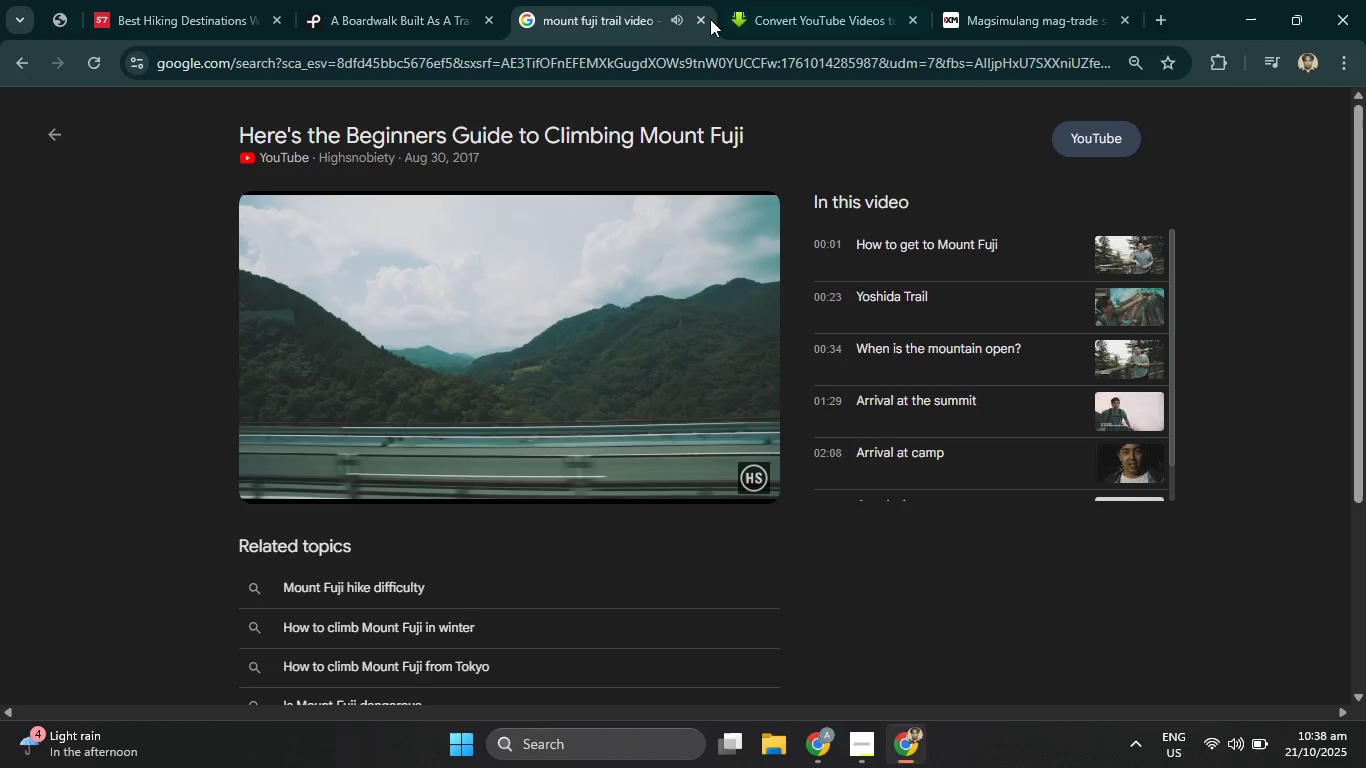 
left_click([706, 20])
 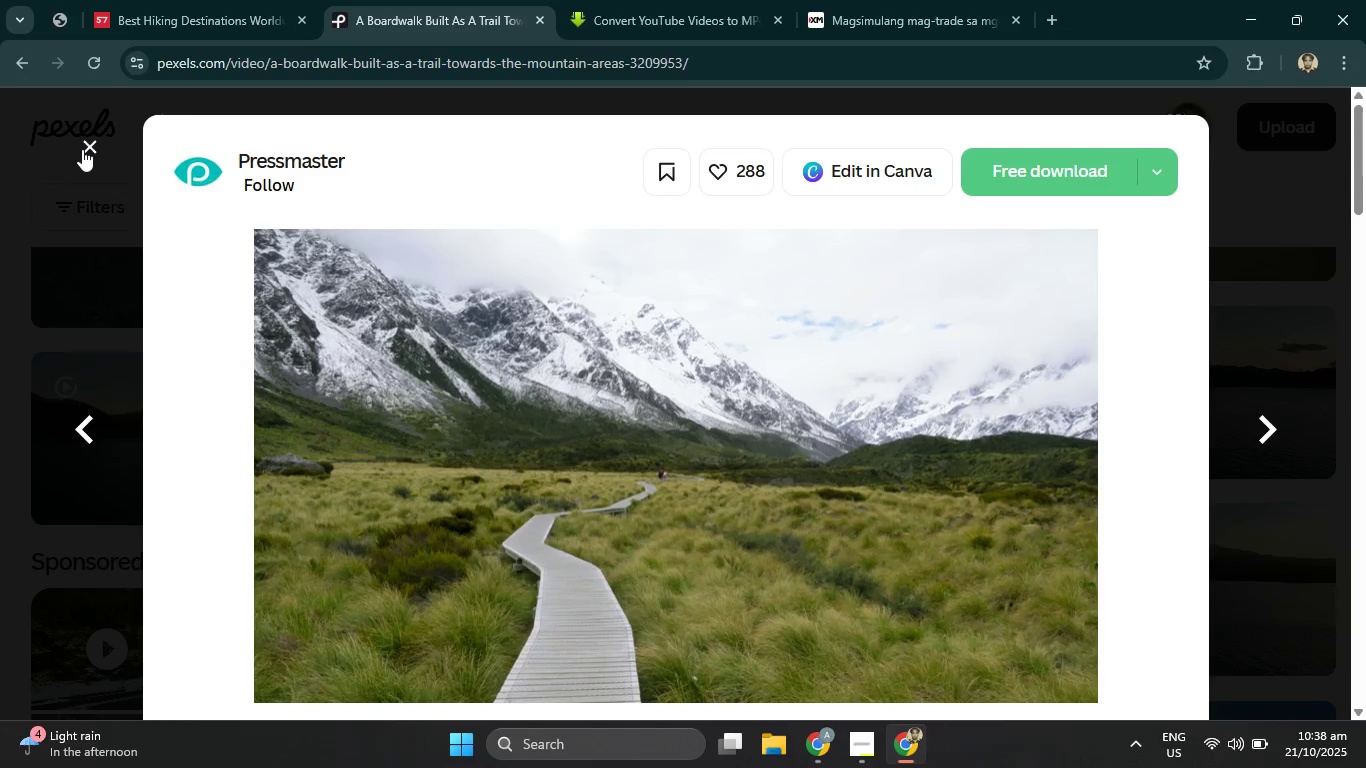 
scroll: coordinate [839, 485], scroll_direction: down, amount: 5.0
 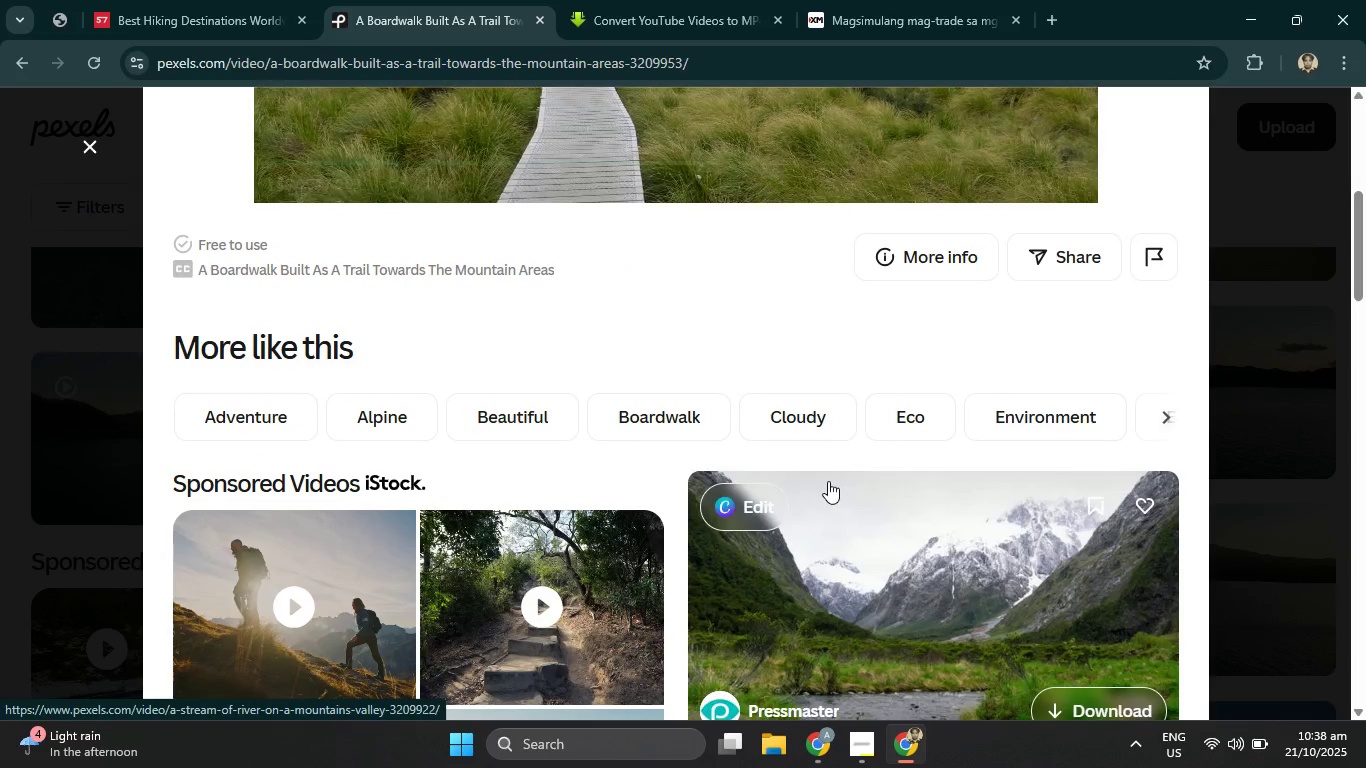 
scroll: coordinate [456, 383], scroll_direction: up, amount: 7.0
 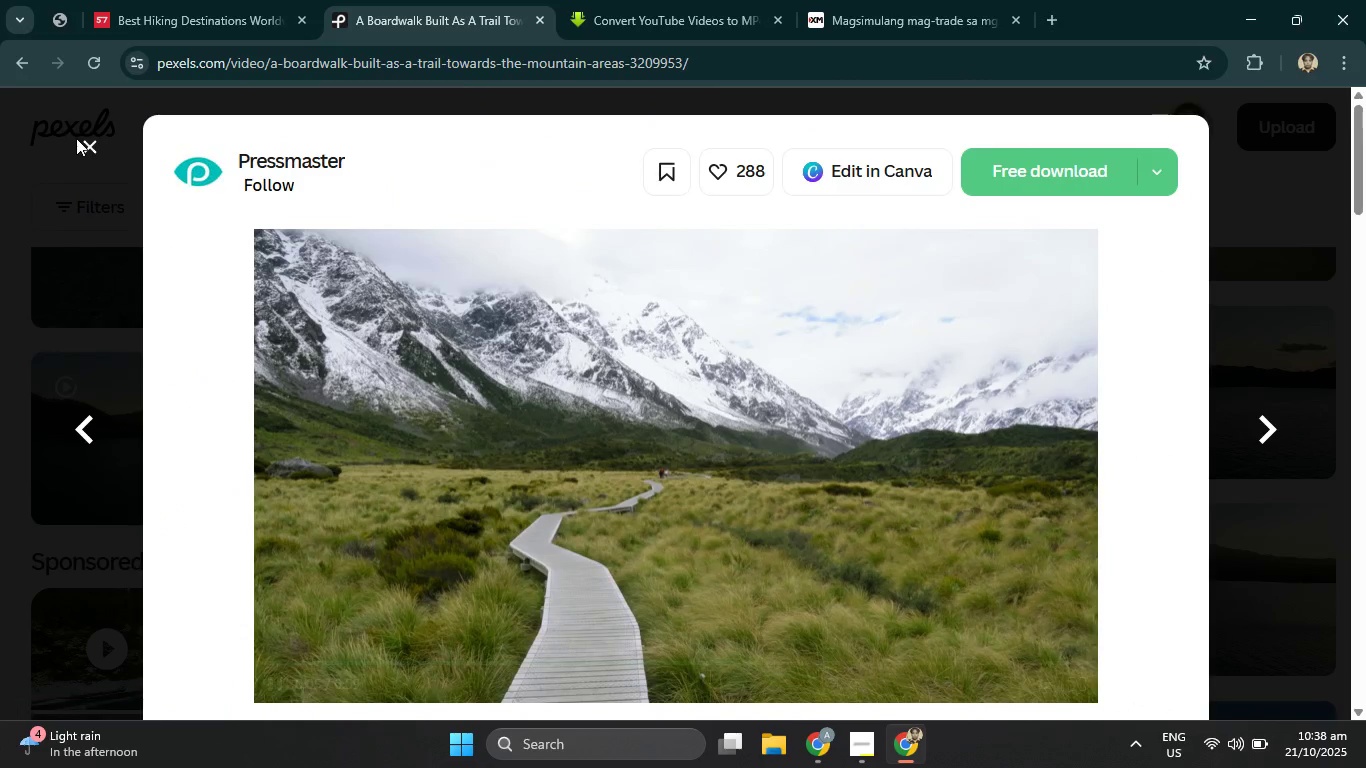 
double_click([90, 143])
 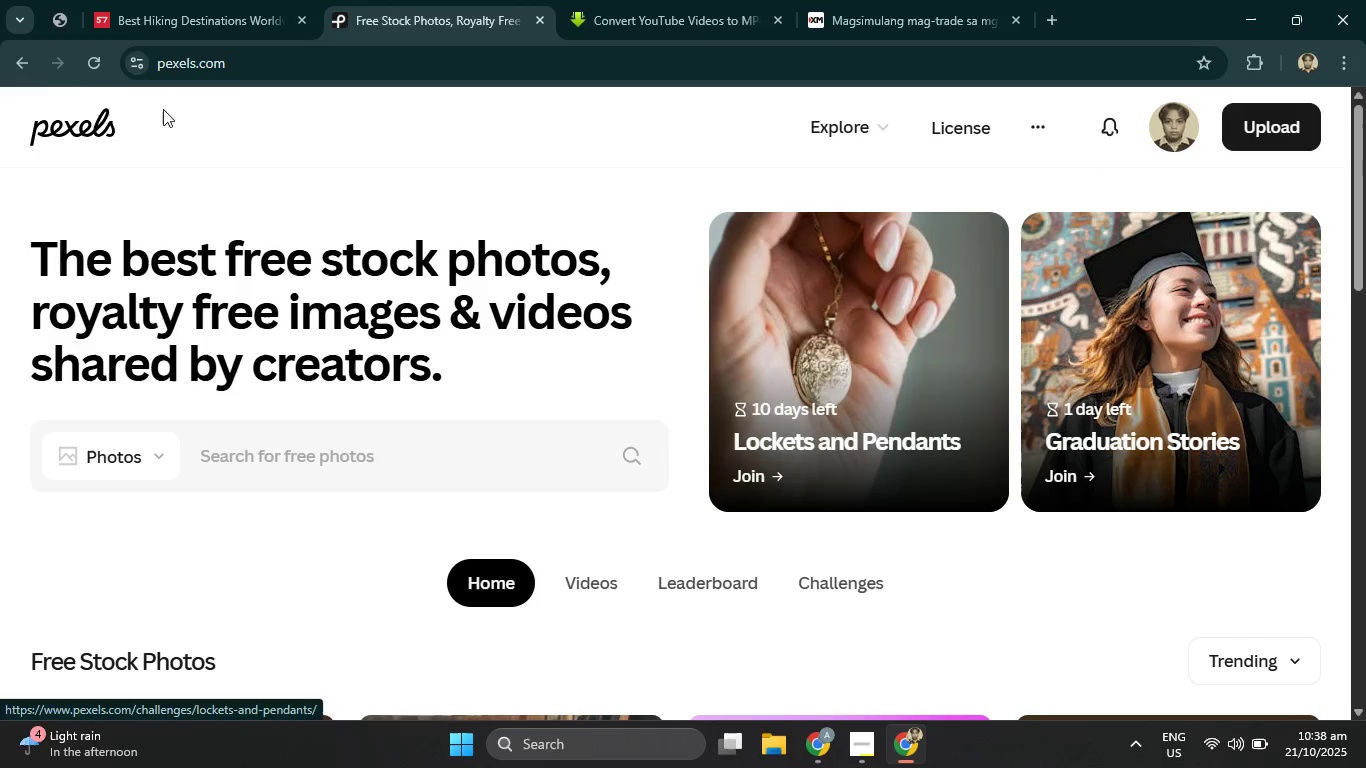 
left_click([13, 56])
 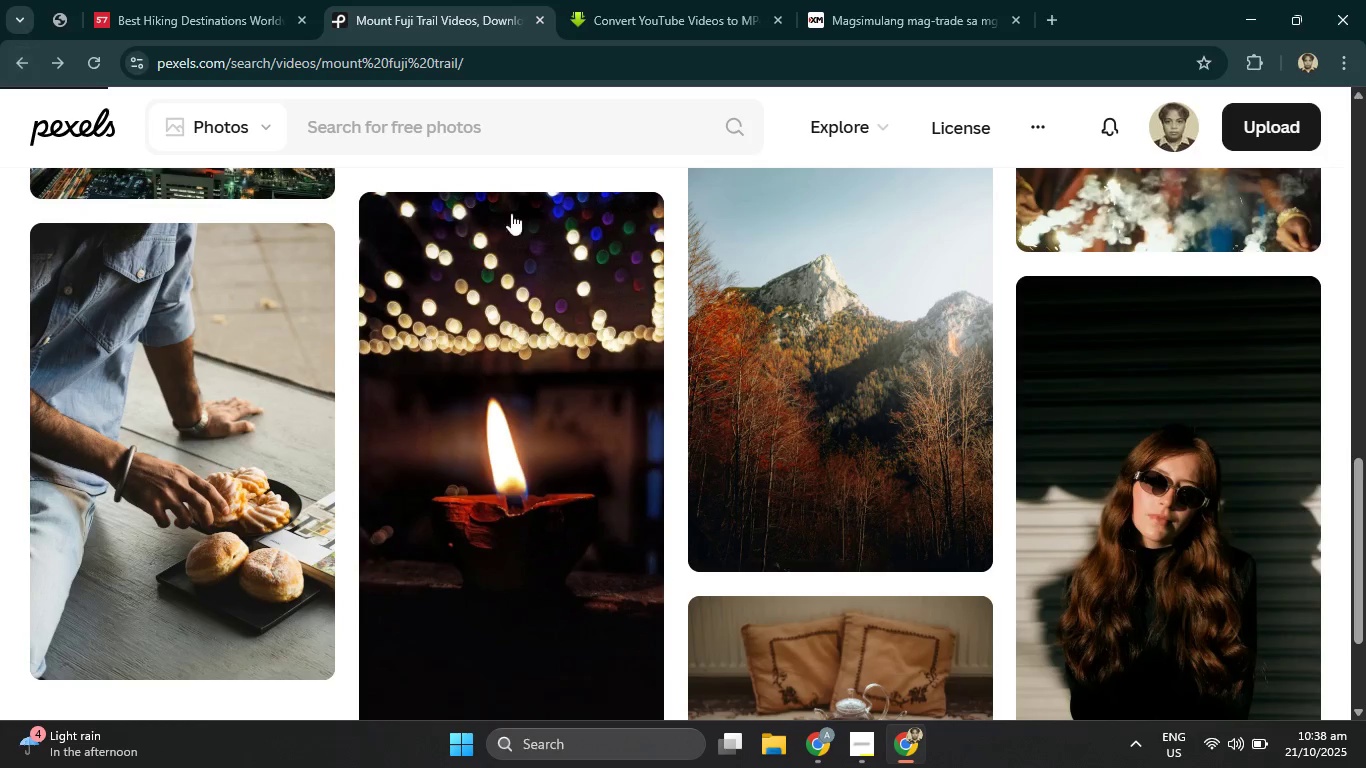 
scroll: coordinate [425, 227], scroll_direction: up, amount: 4.0
 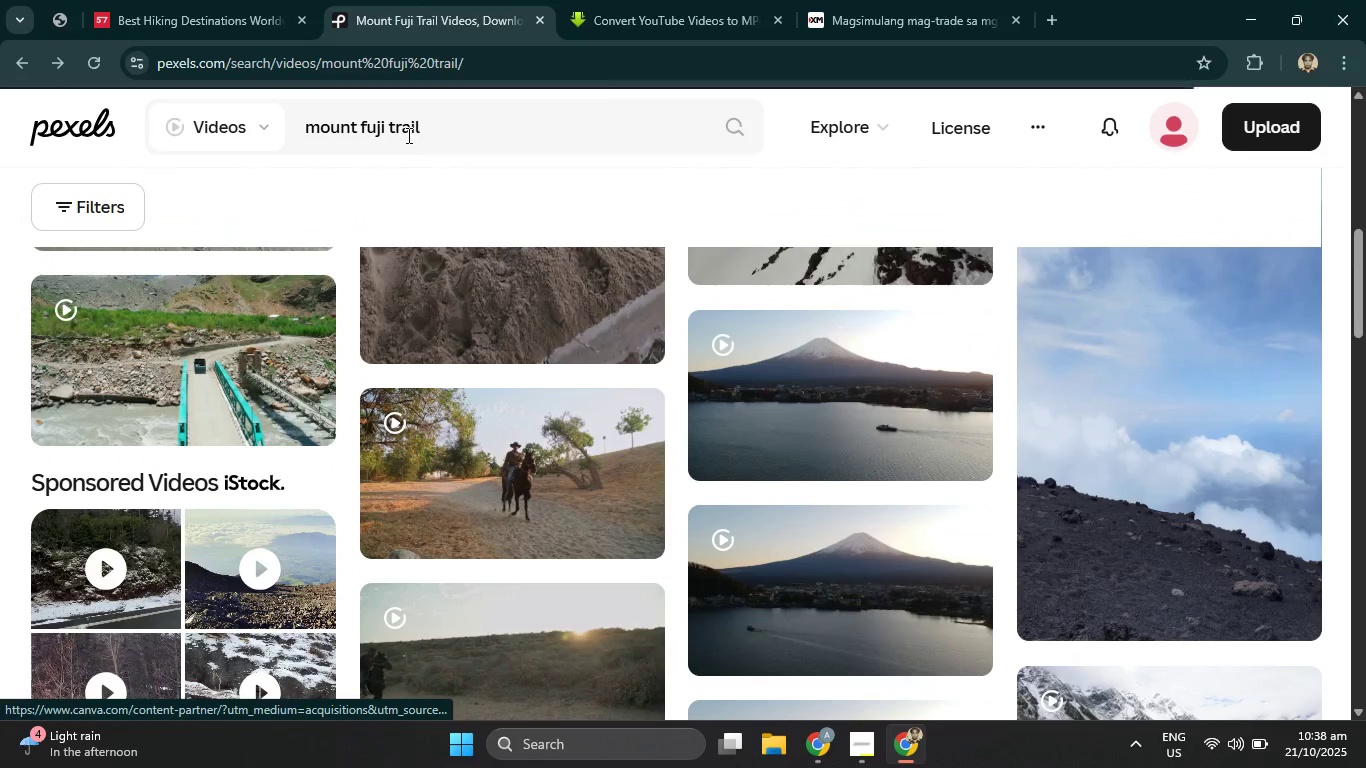 
left_click([407, 135])
 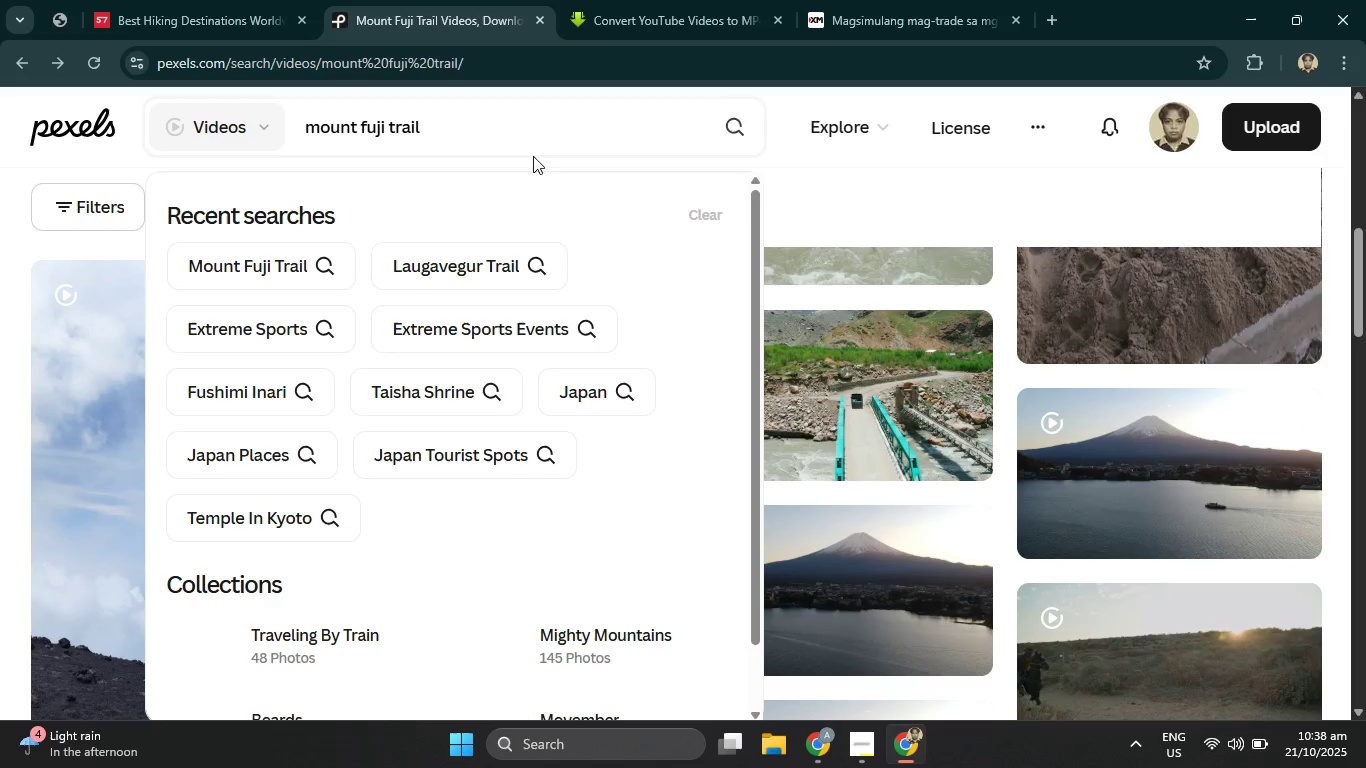 
left_click([520, 122])
 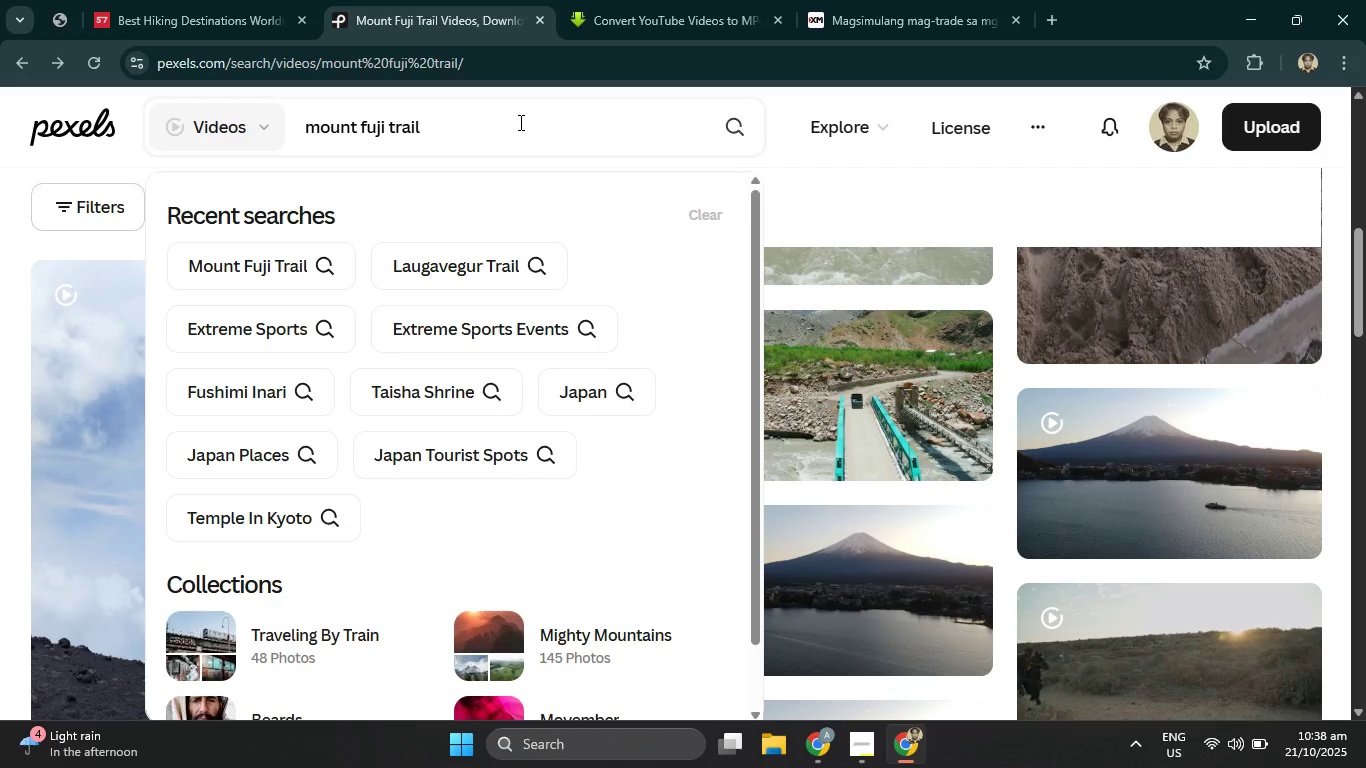 
key(Enter)
 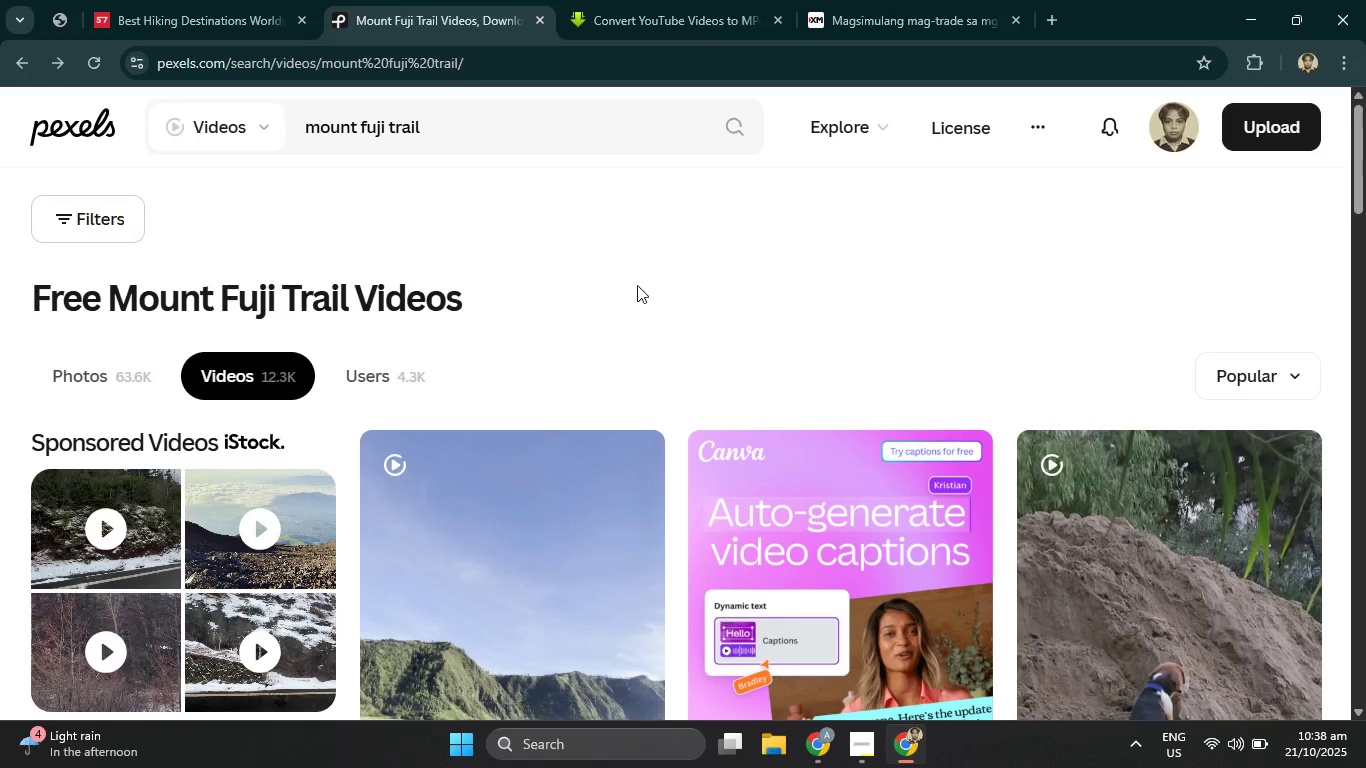 
scroll: coordinate [826, 388], scroll_direction: down, amount: 10.0
 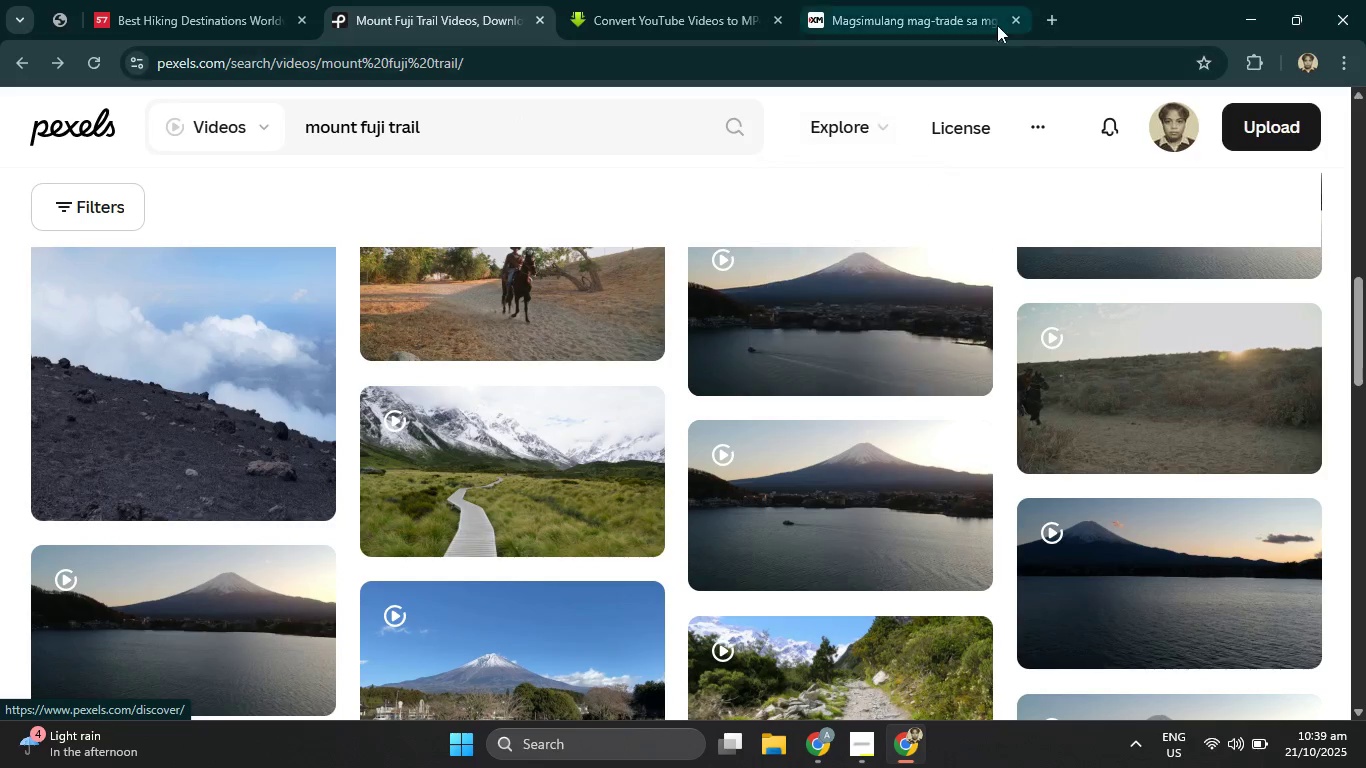 
left_click([932, 1])
 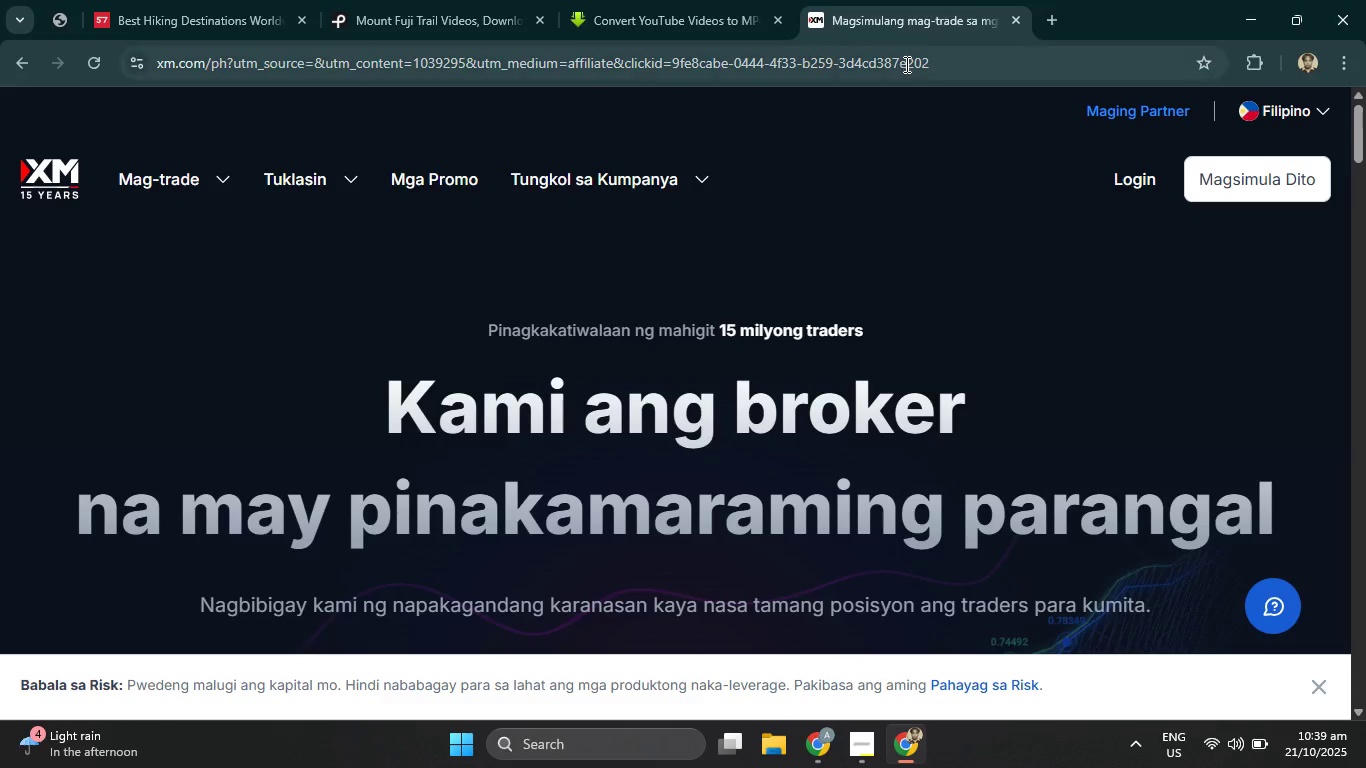 
left_click([905, 64])
 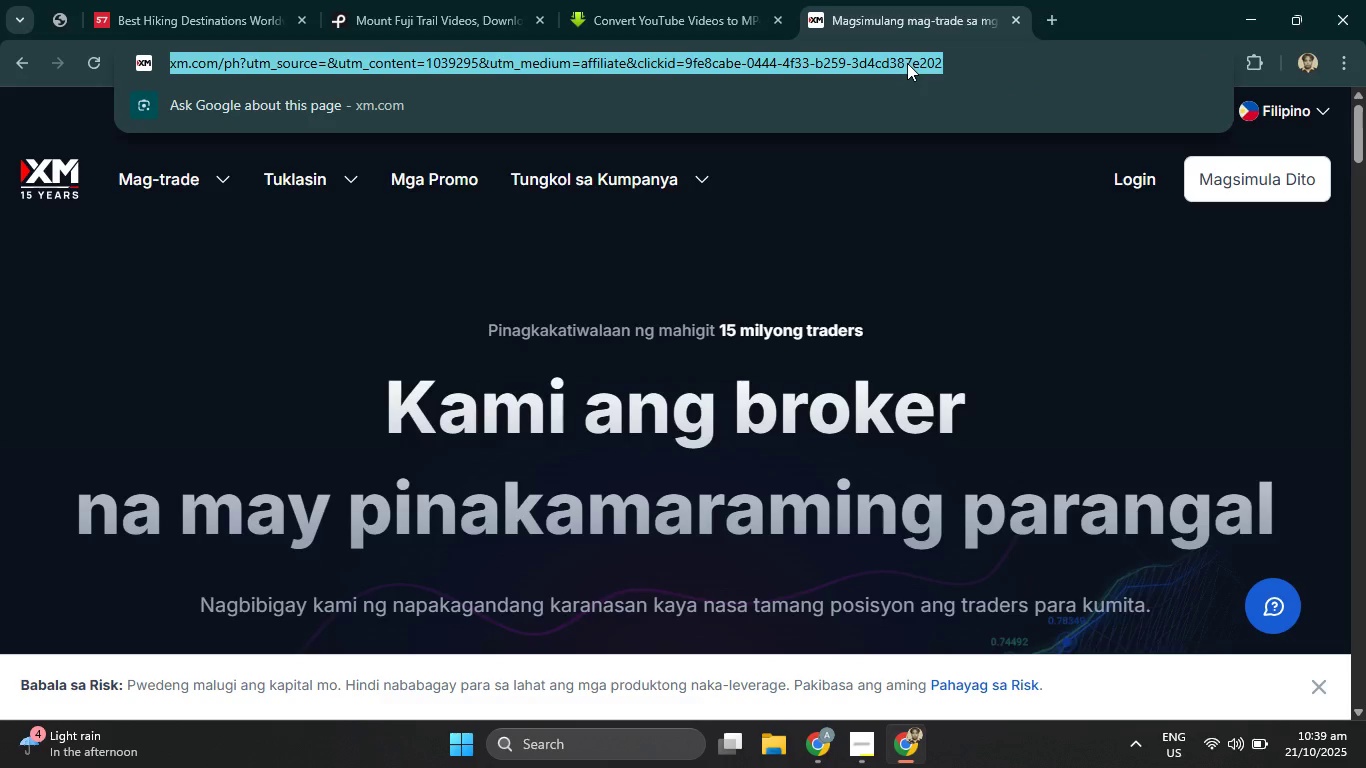 
type(mount fuji trail)
 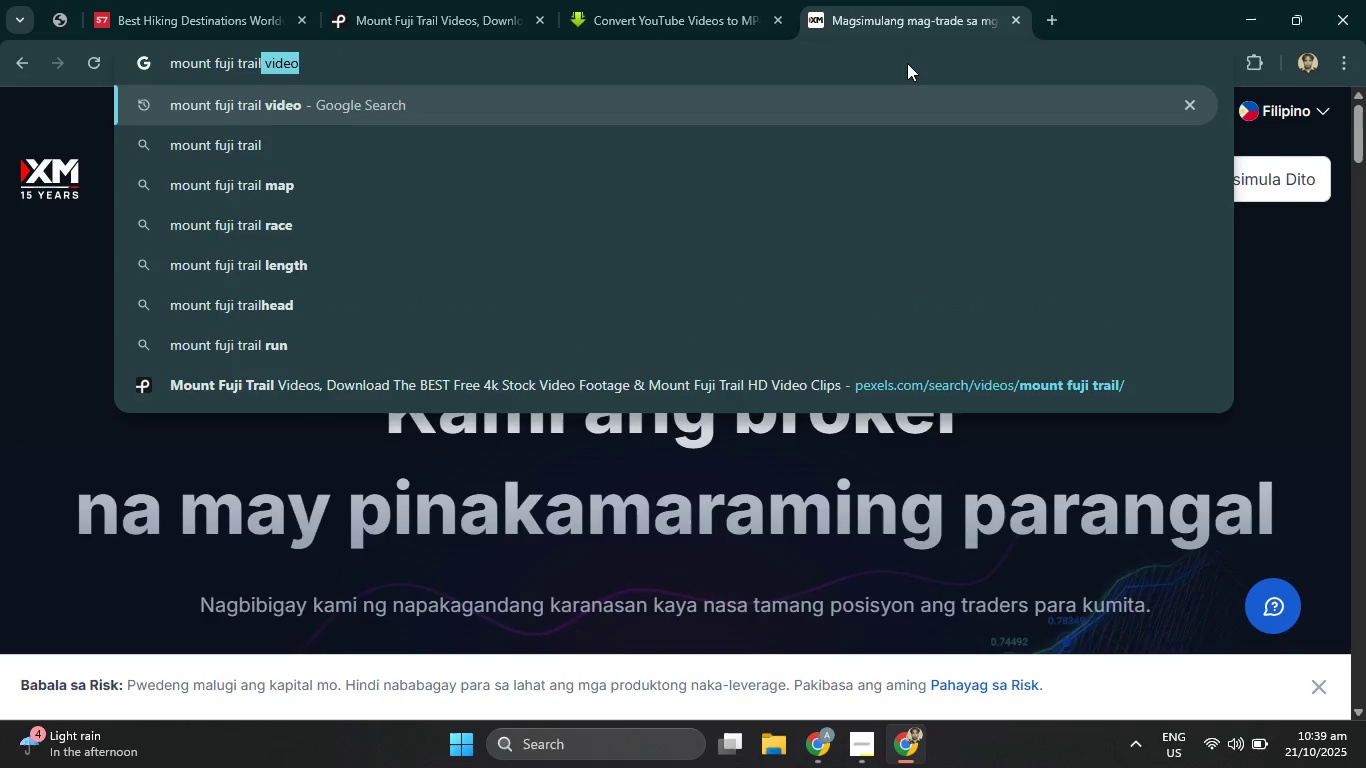 
key(Enter)
 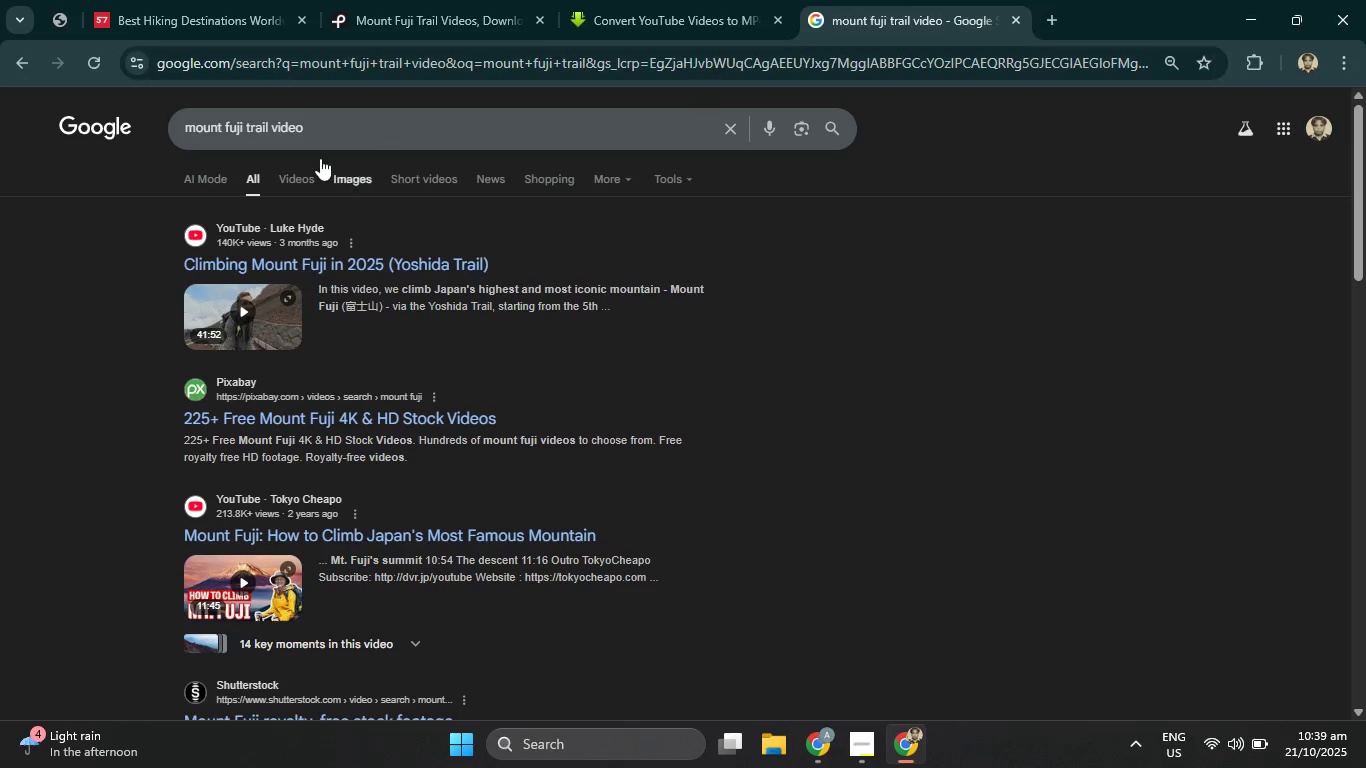 
left_click_drag(start_coordinate=[328, 122], to_coordinate=[272, 122])
 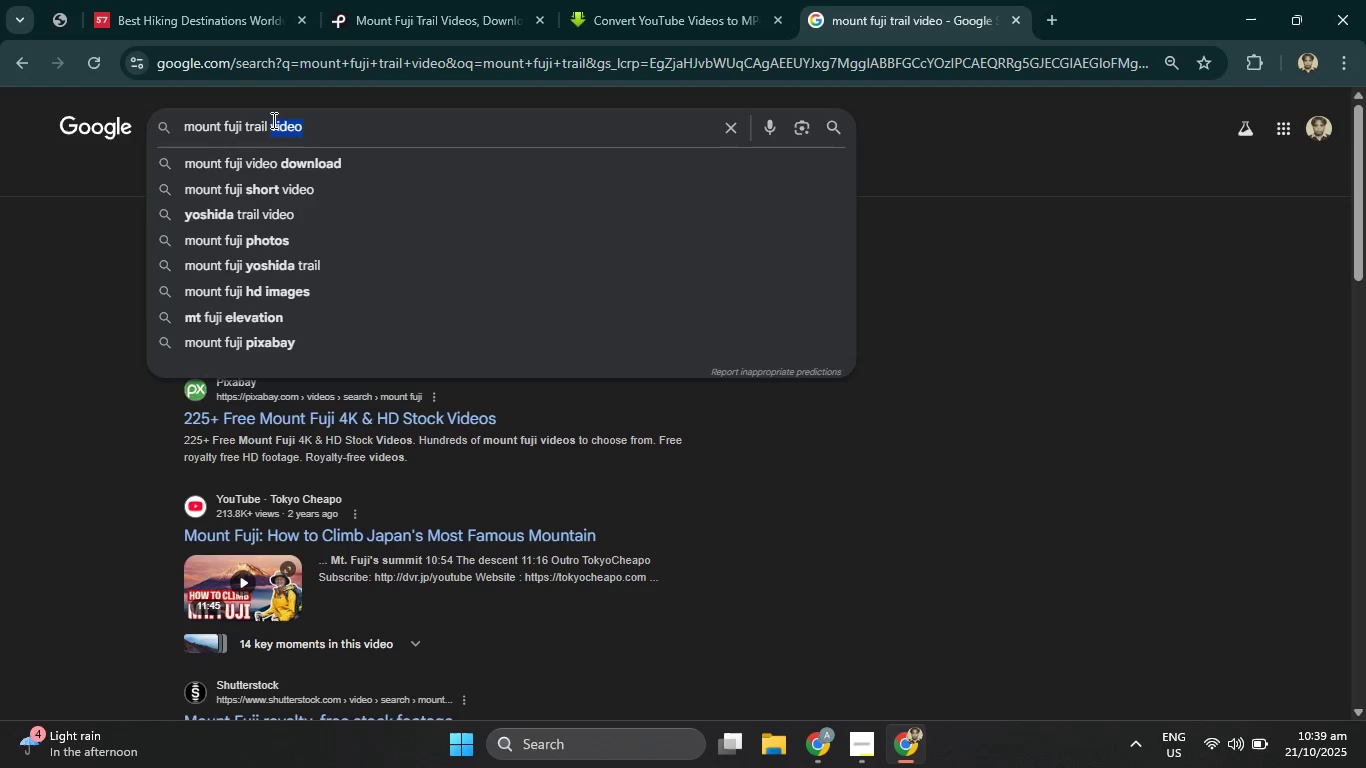 
key(Backspace)
 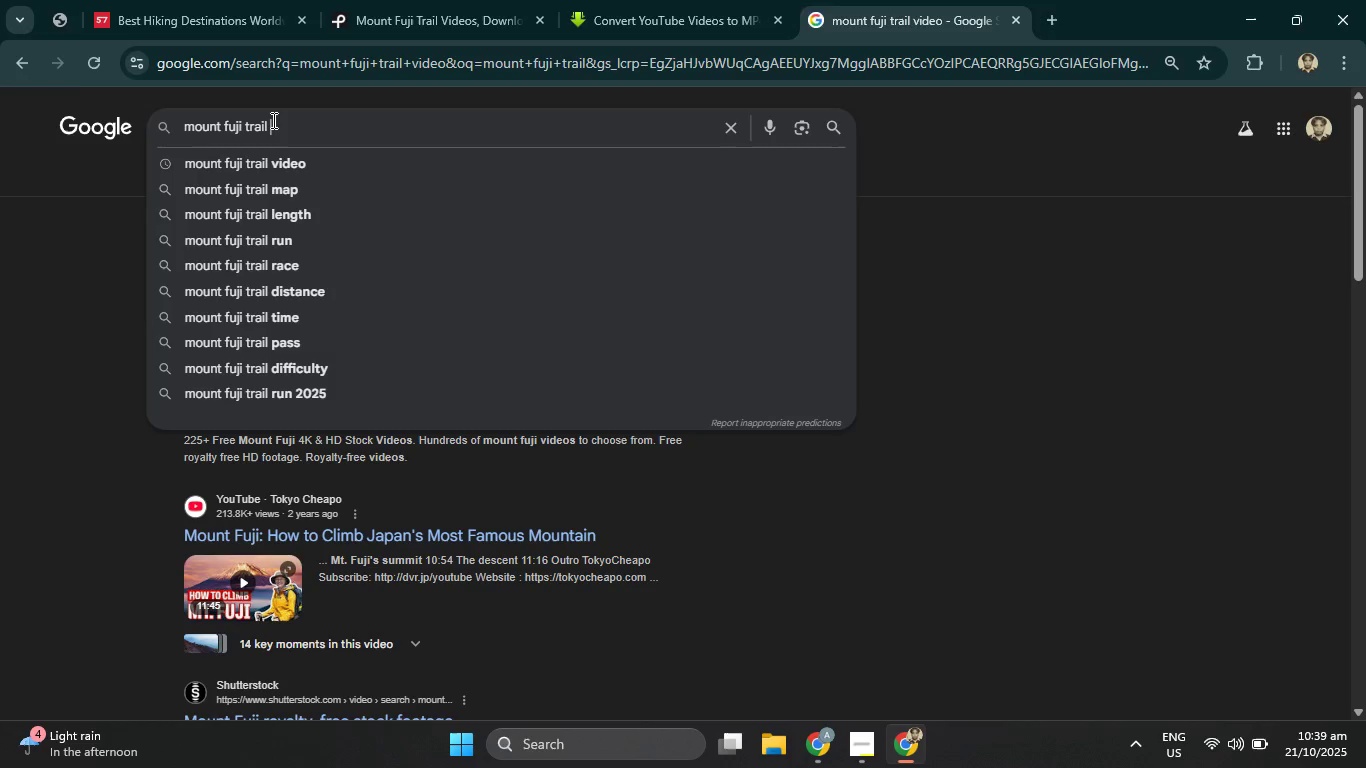 
key(Enter)
 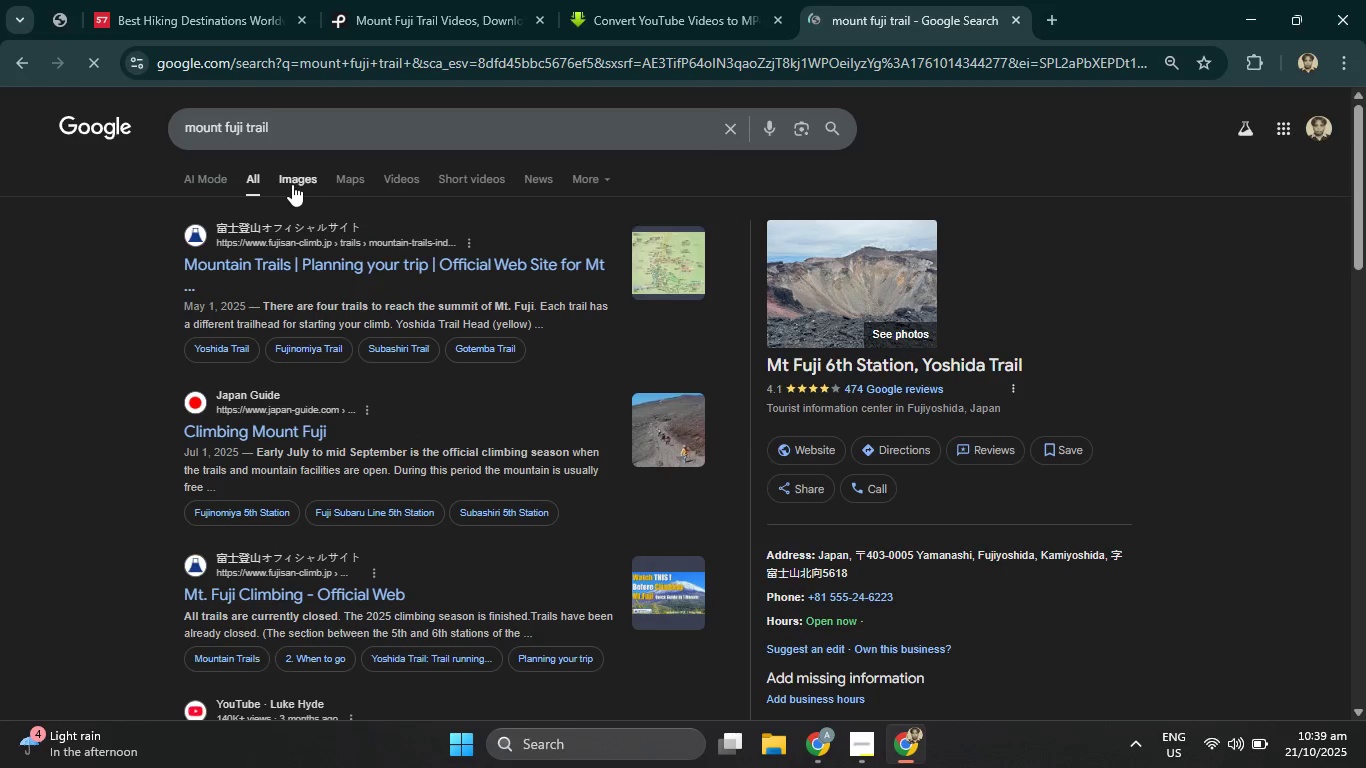 
left_click([397, 184])
 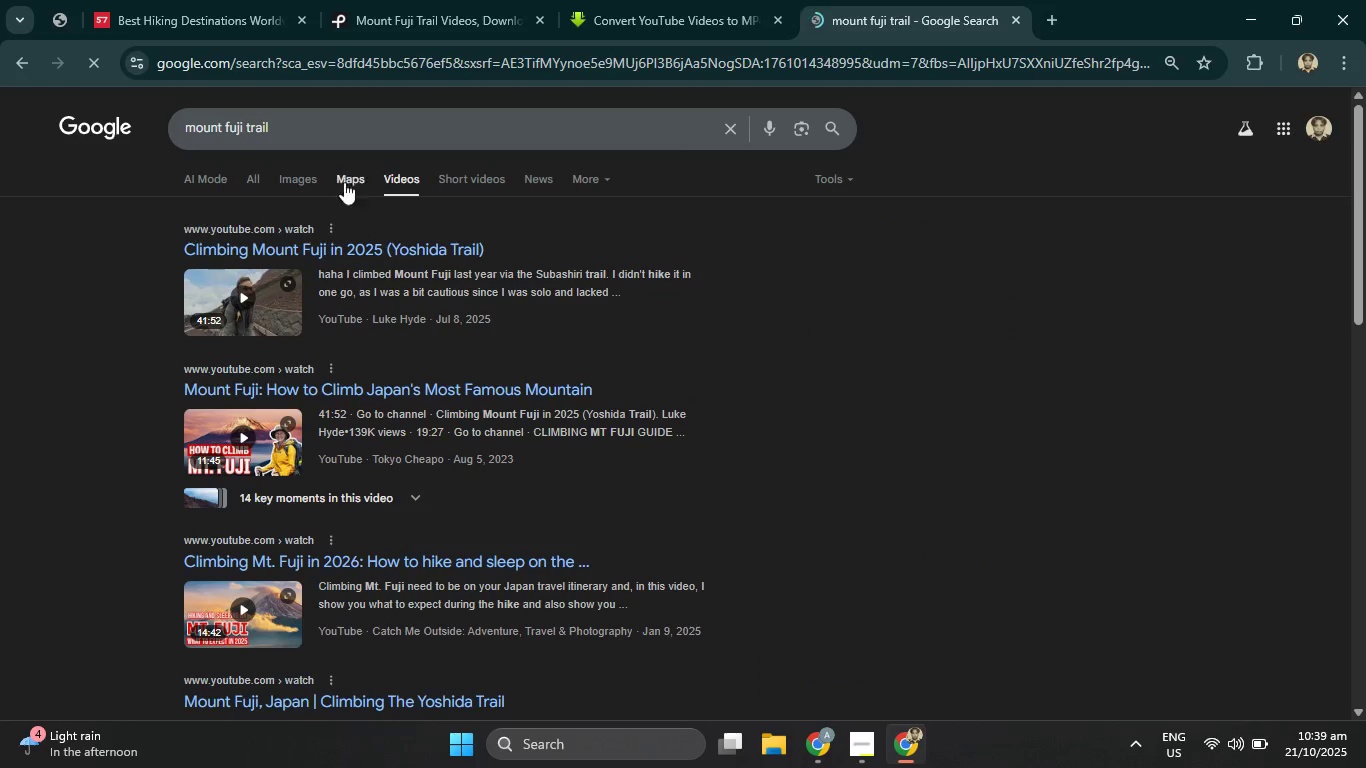 
left_click([305, 182])
 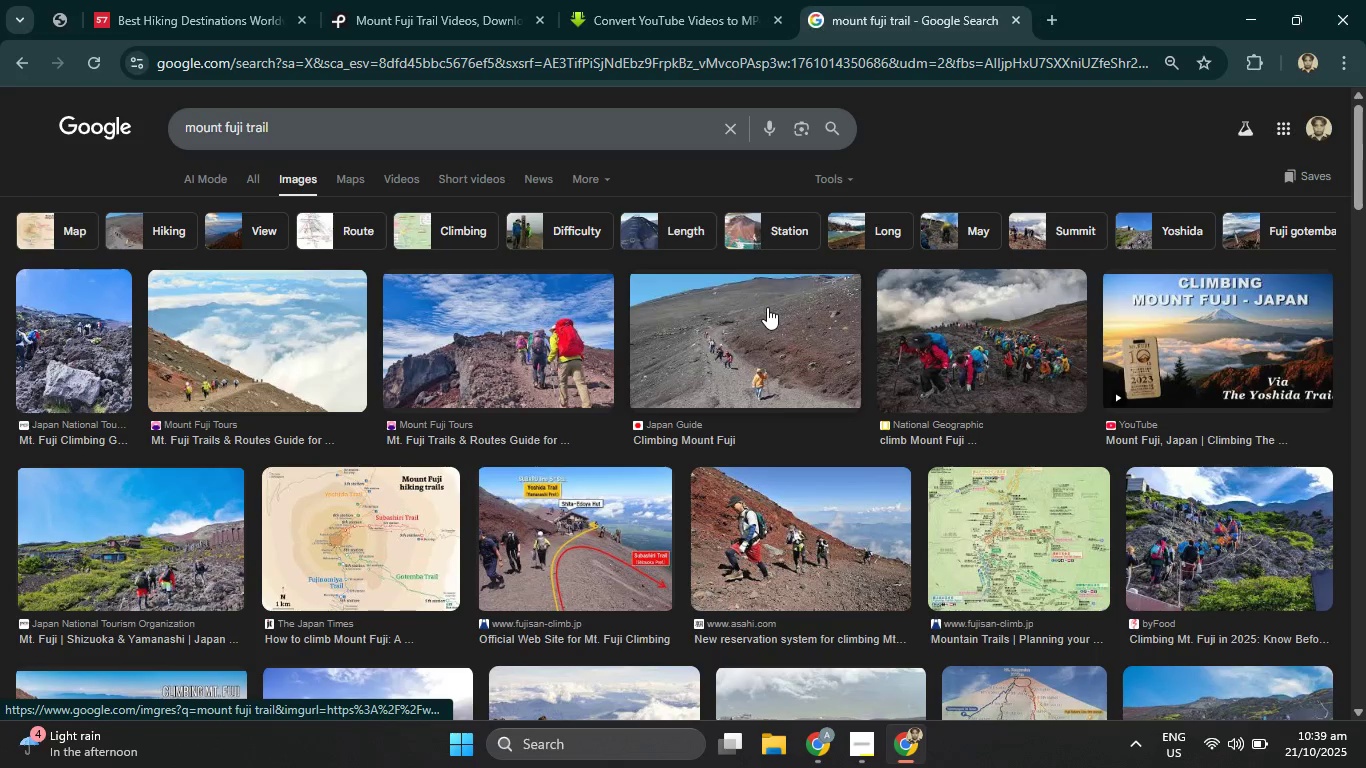 
scroll: coordinate [767, 307], scroll_direction: down, amount: 1.0
 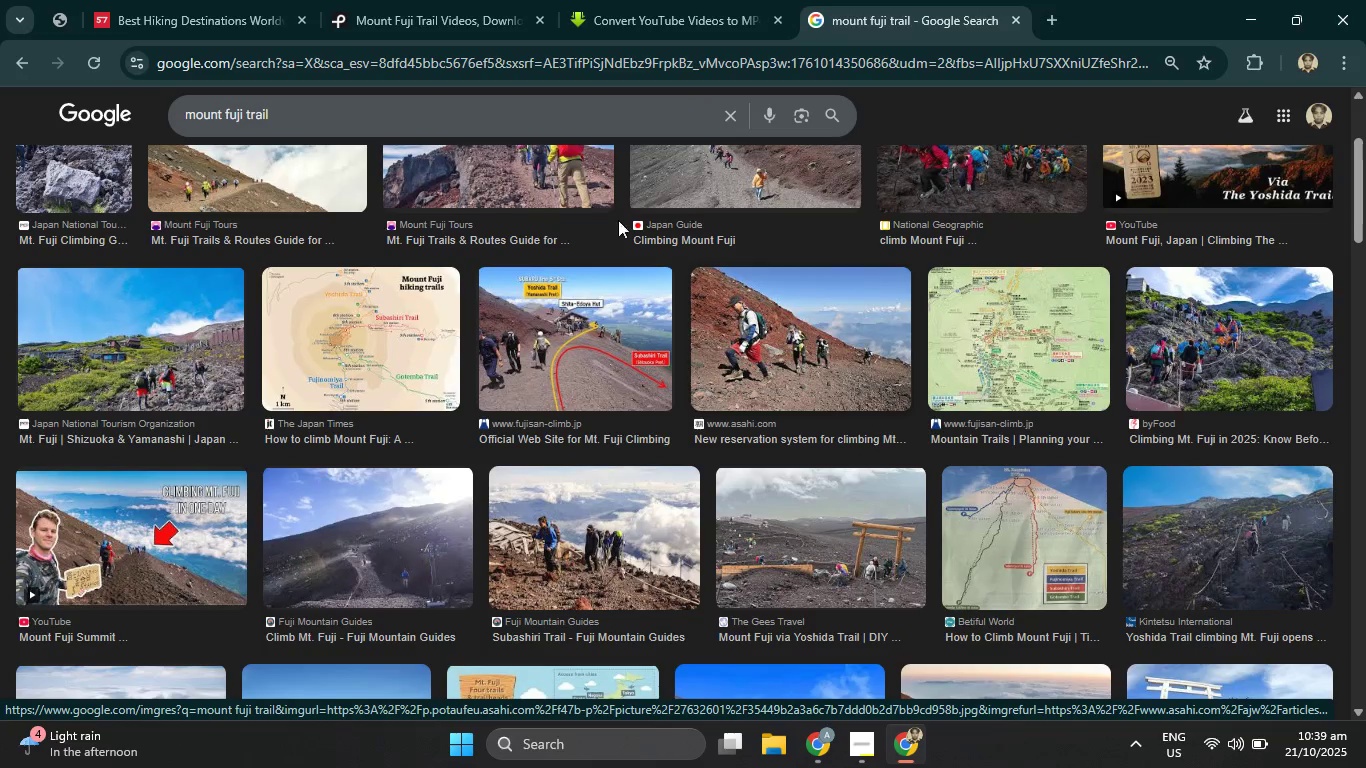 
left_click([392, 0])
 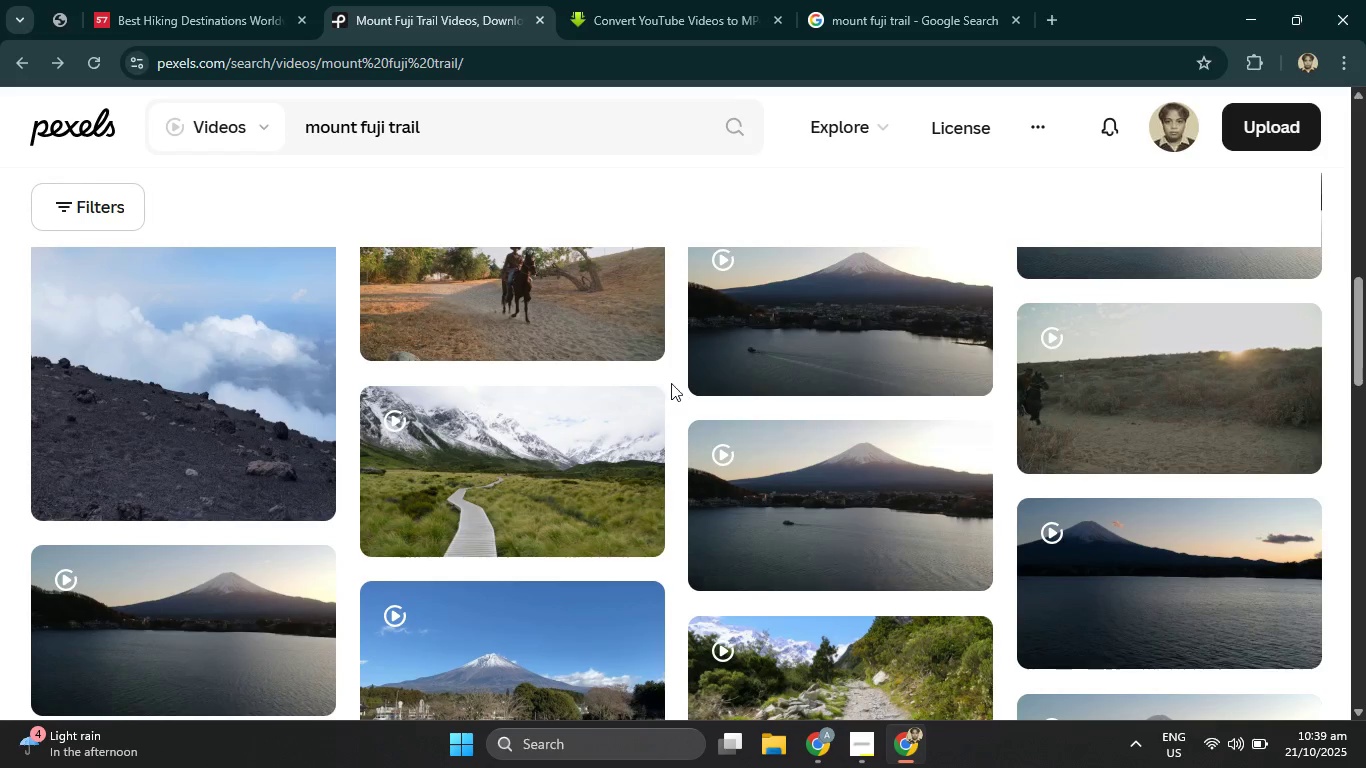 
scroll: coordinate [660, 380], scroll_direction: down, amount: 3.0
 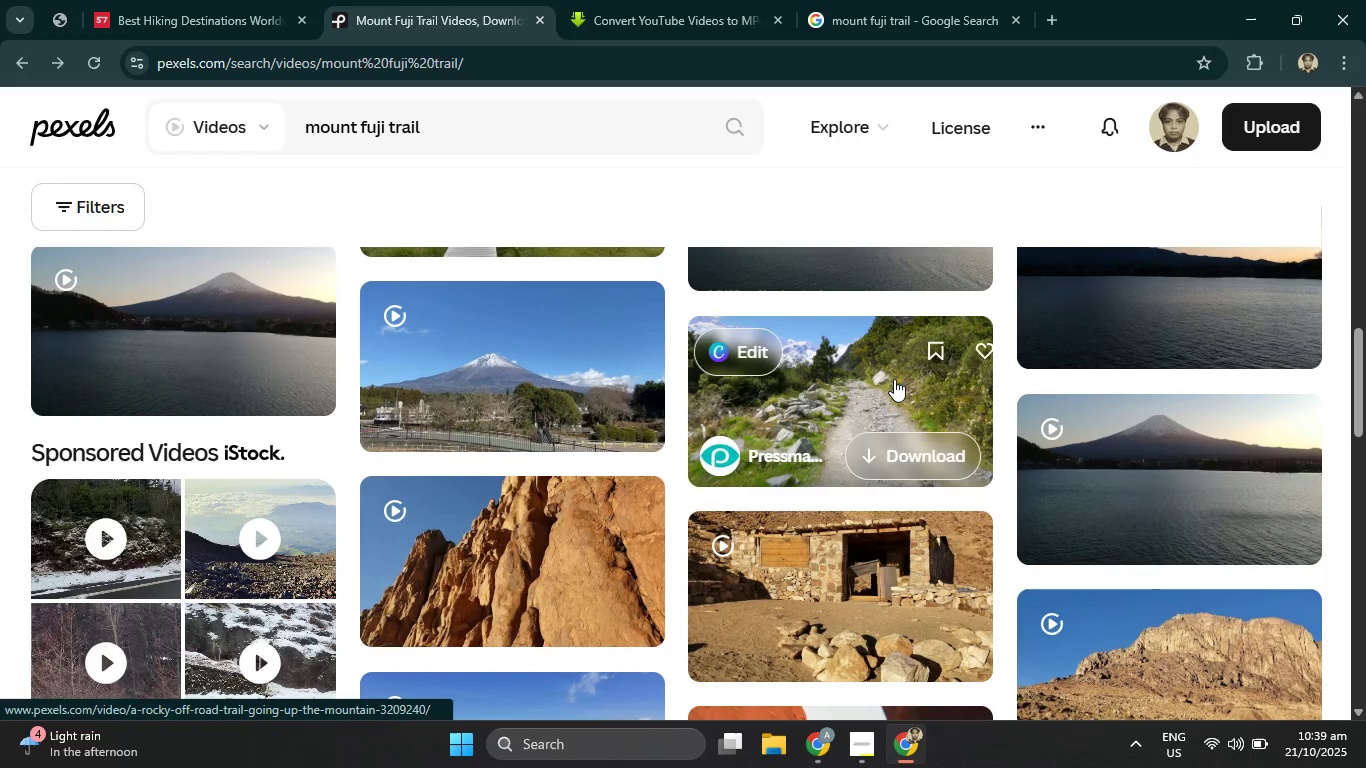 
left_click([834, 371])
 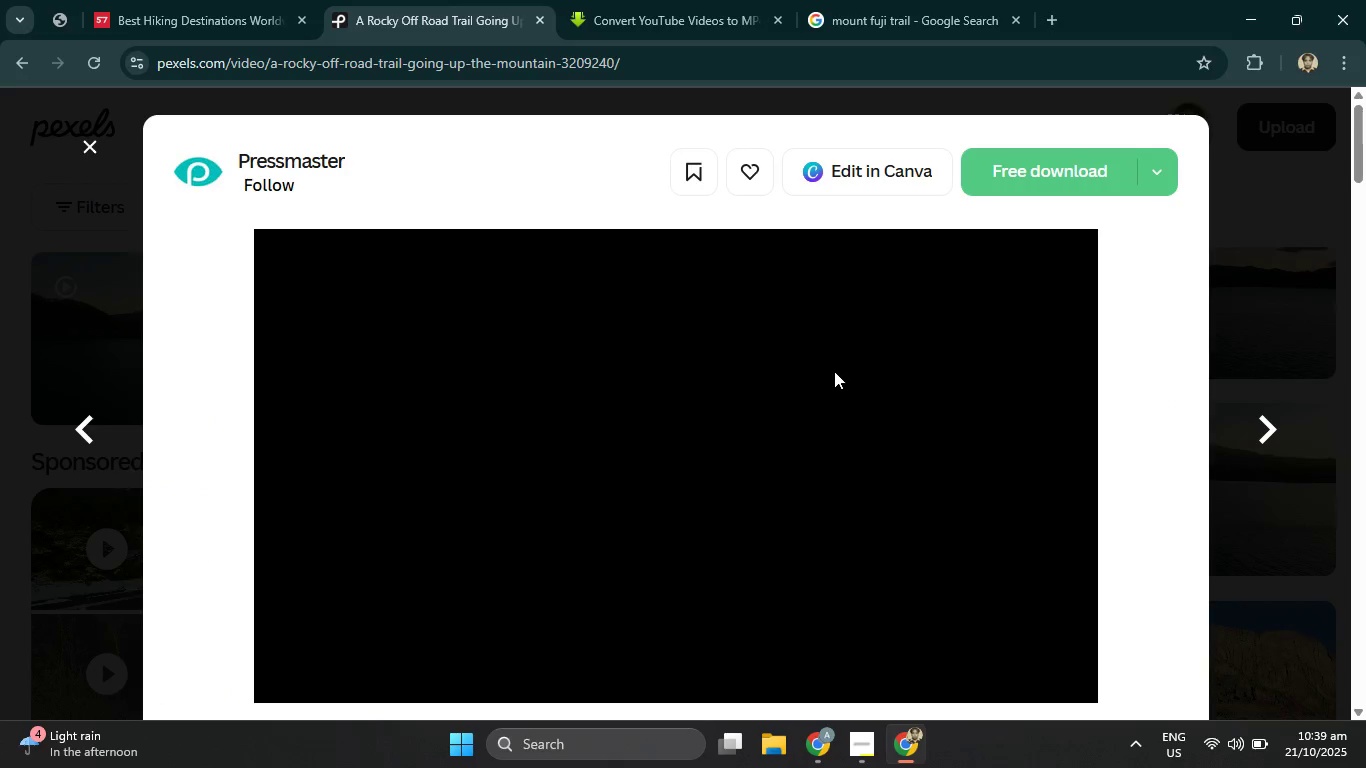 
scroll: coordinate [829, 380], scroll_direction: down, amount: 2.0
 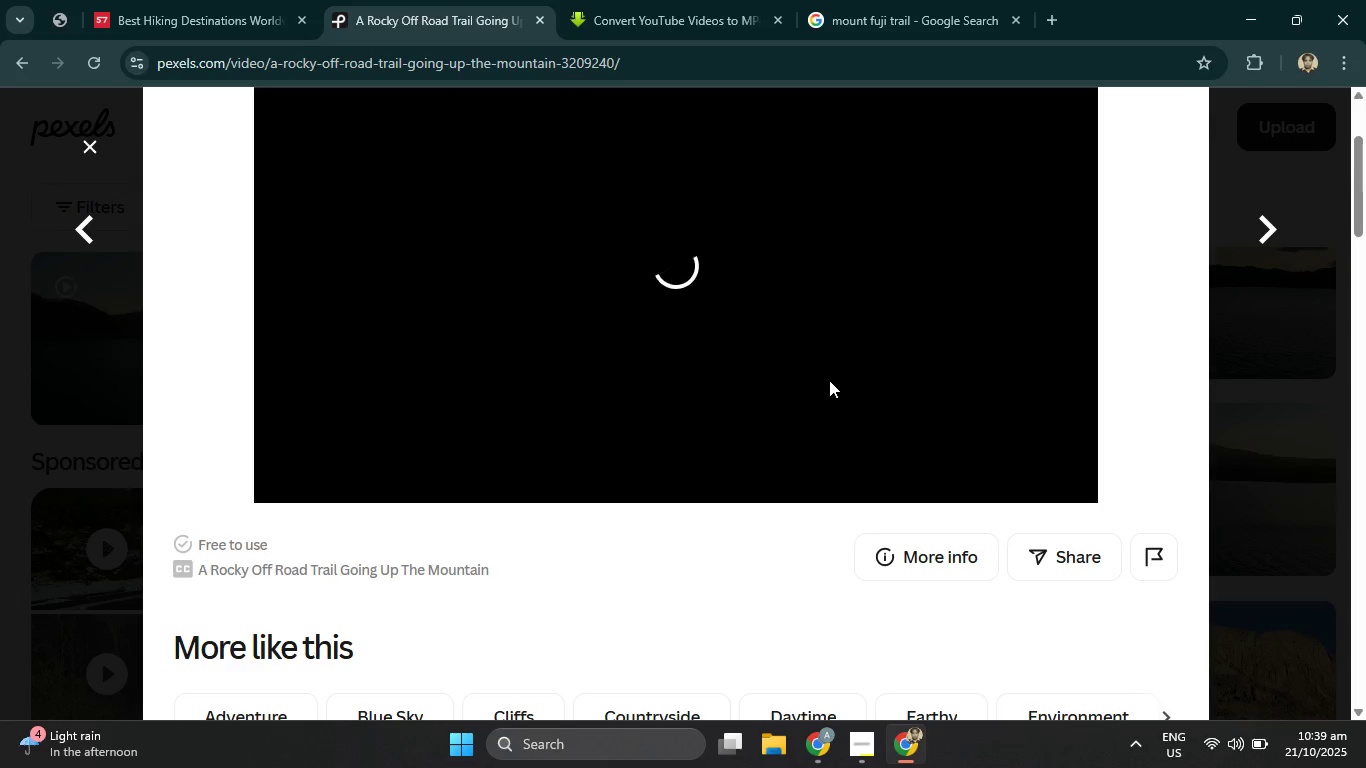 
scroll: coordinate [805, 376], scroll_direction: up, amount: 3.0
 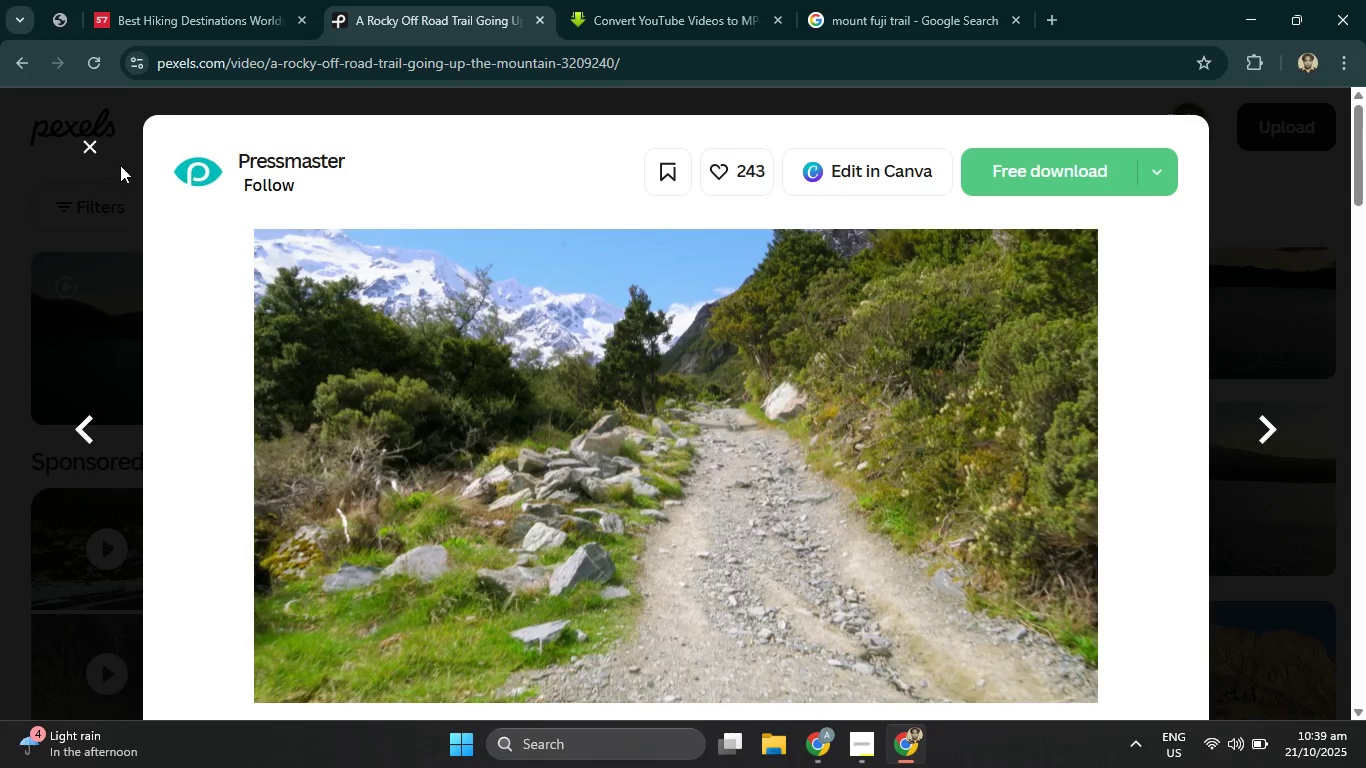 
left_click([83, 144])
 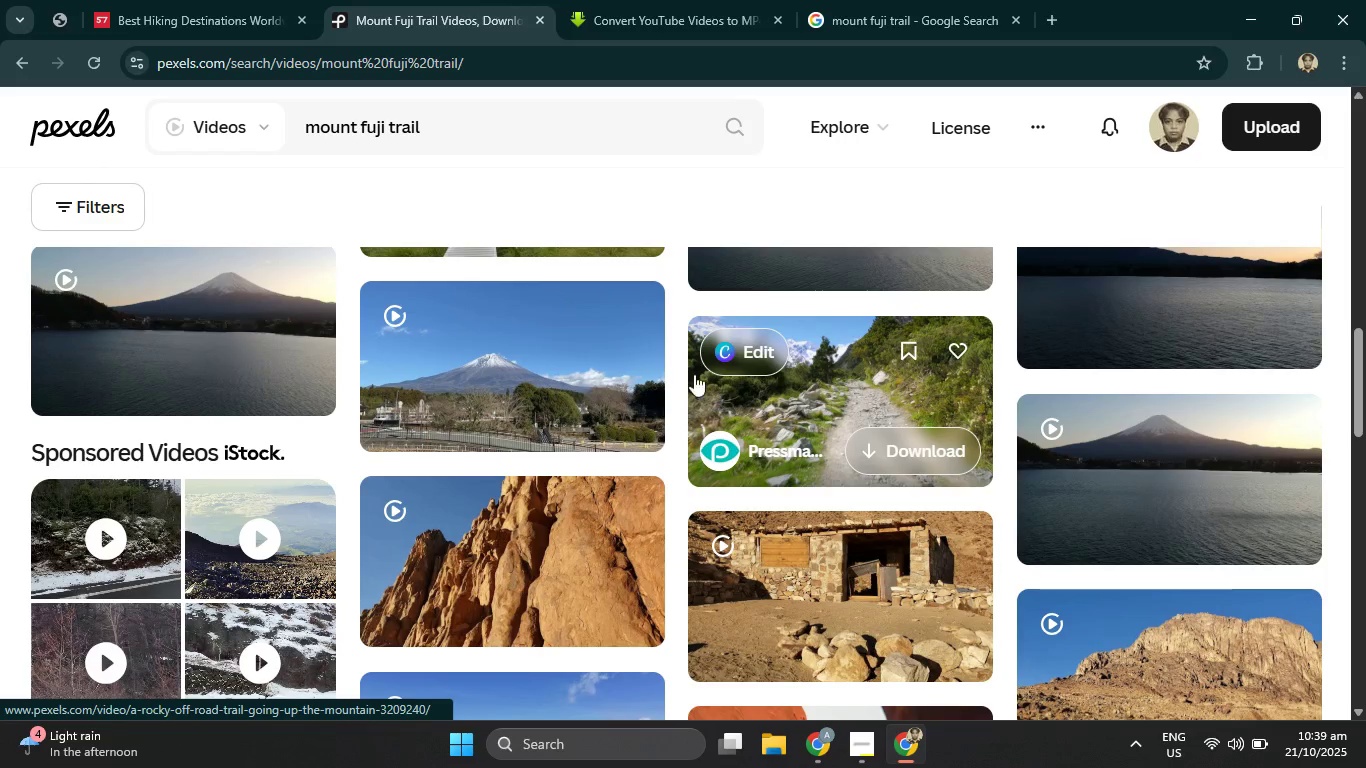 
scroll: coordinate [613, 369], scroll_direction: down, amount: 5.0
 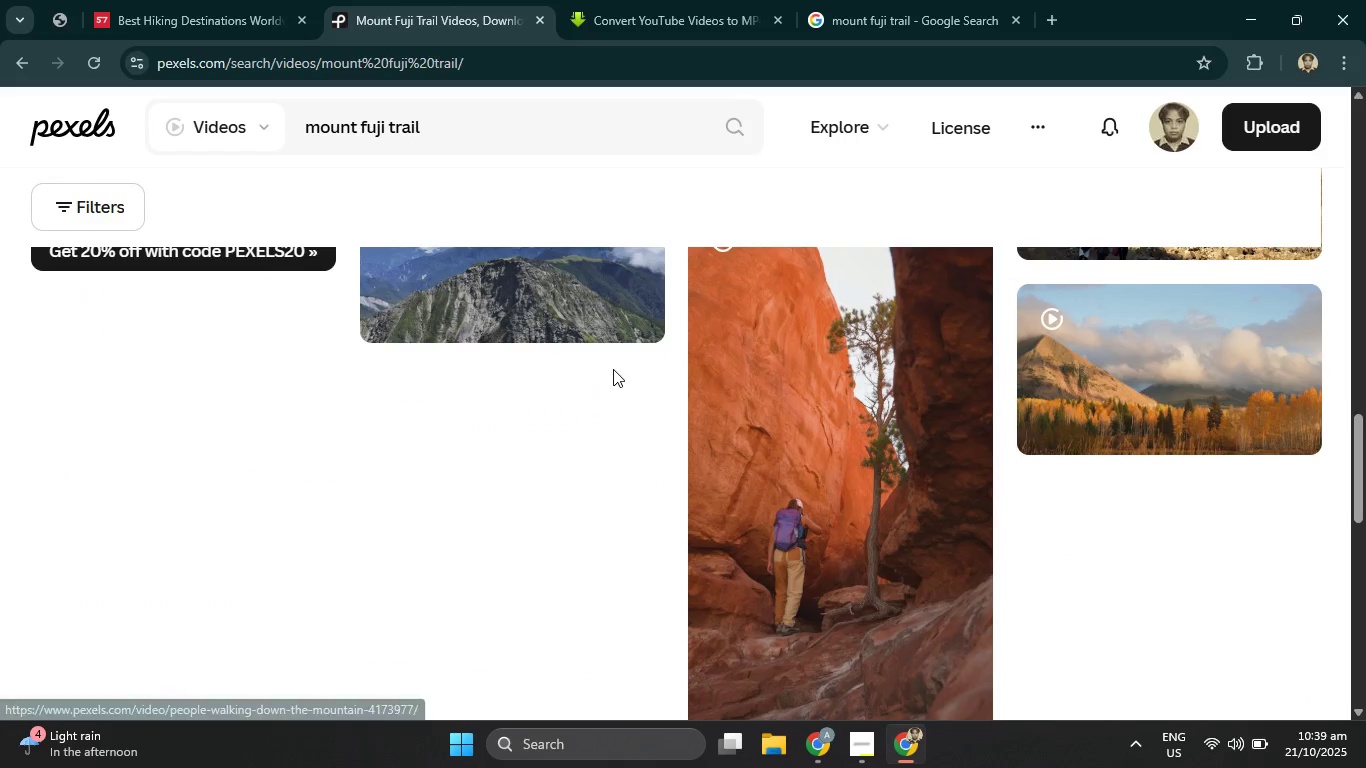 
scroll: coordinate [611, 370], scroll_direction: up, amount: 2.0
 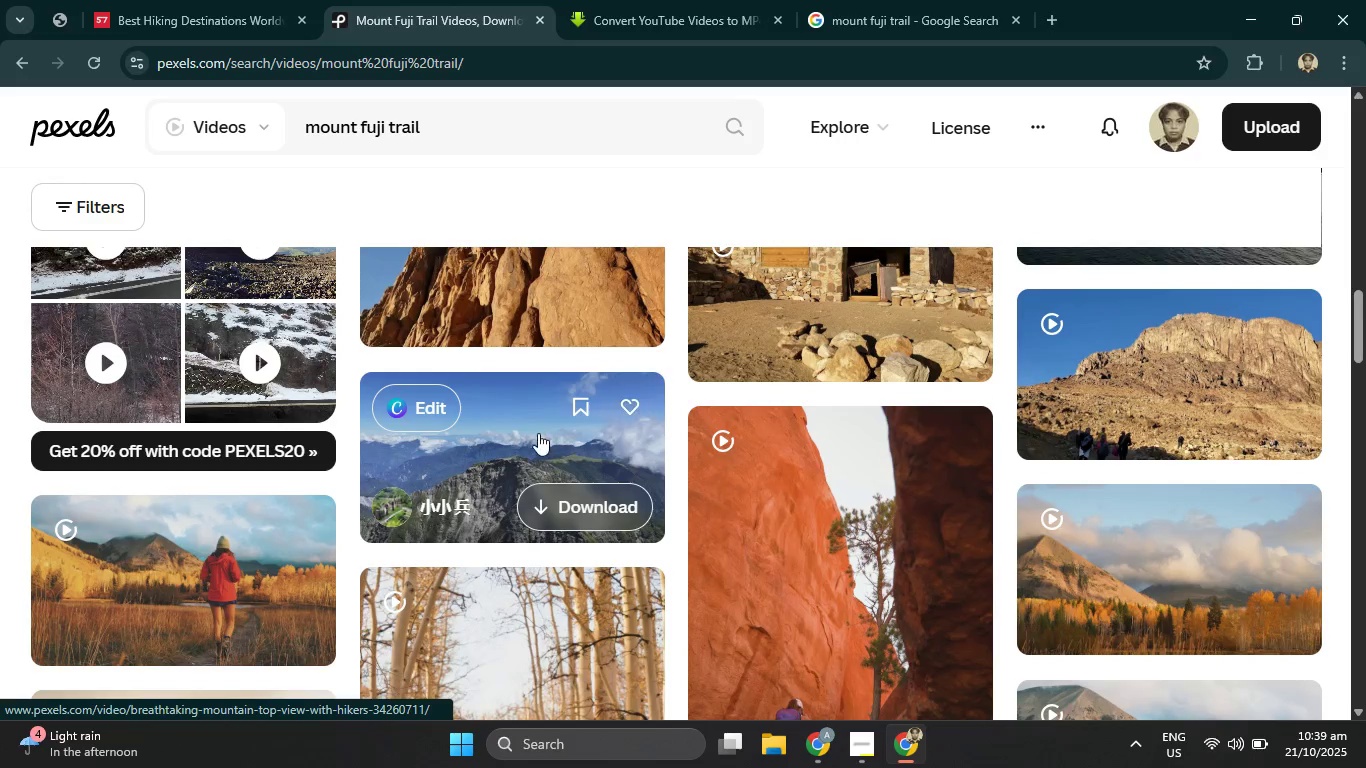 
scroll: coordinate [538, 433], scroll_direction: down, amount: 1.0
 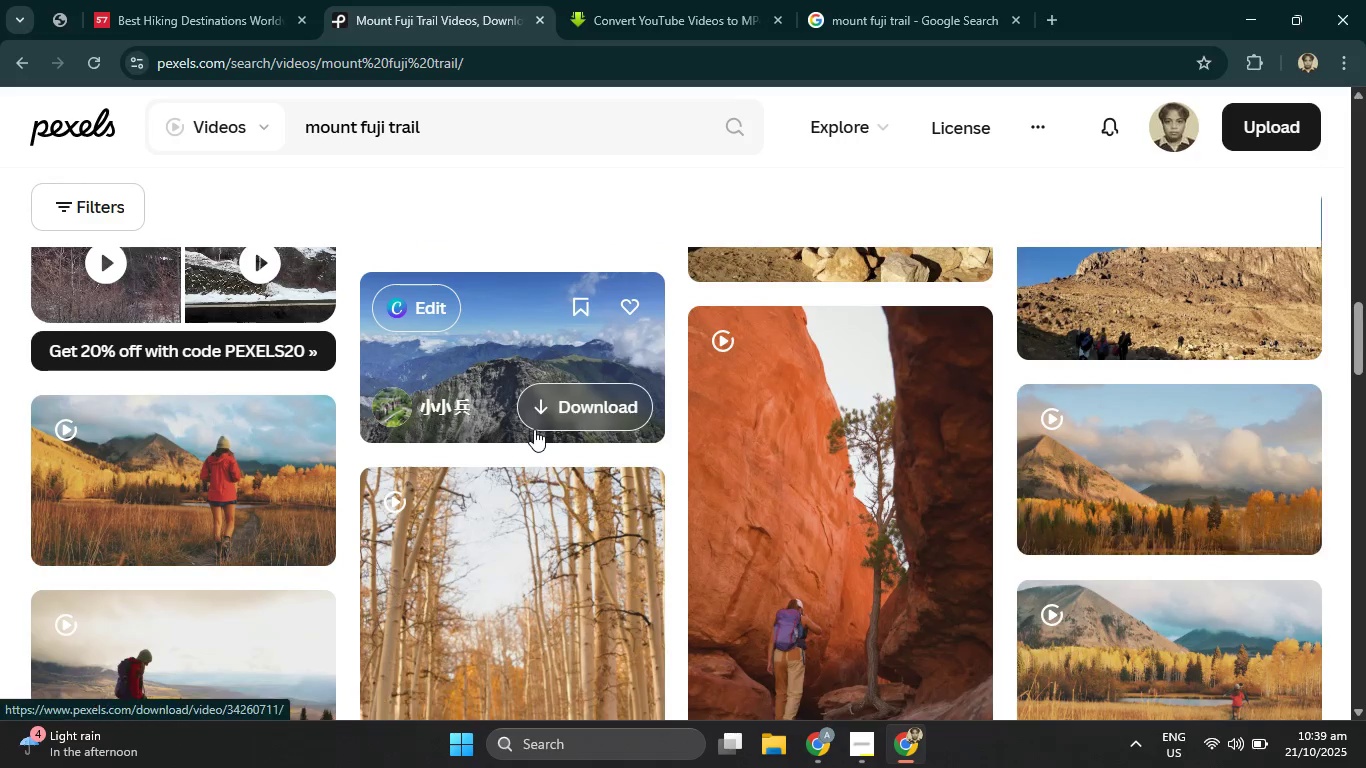 
scroll: coordinate [532, 426], scroll_direction: up, amount: 5.0
 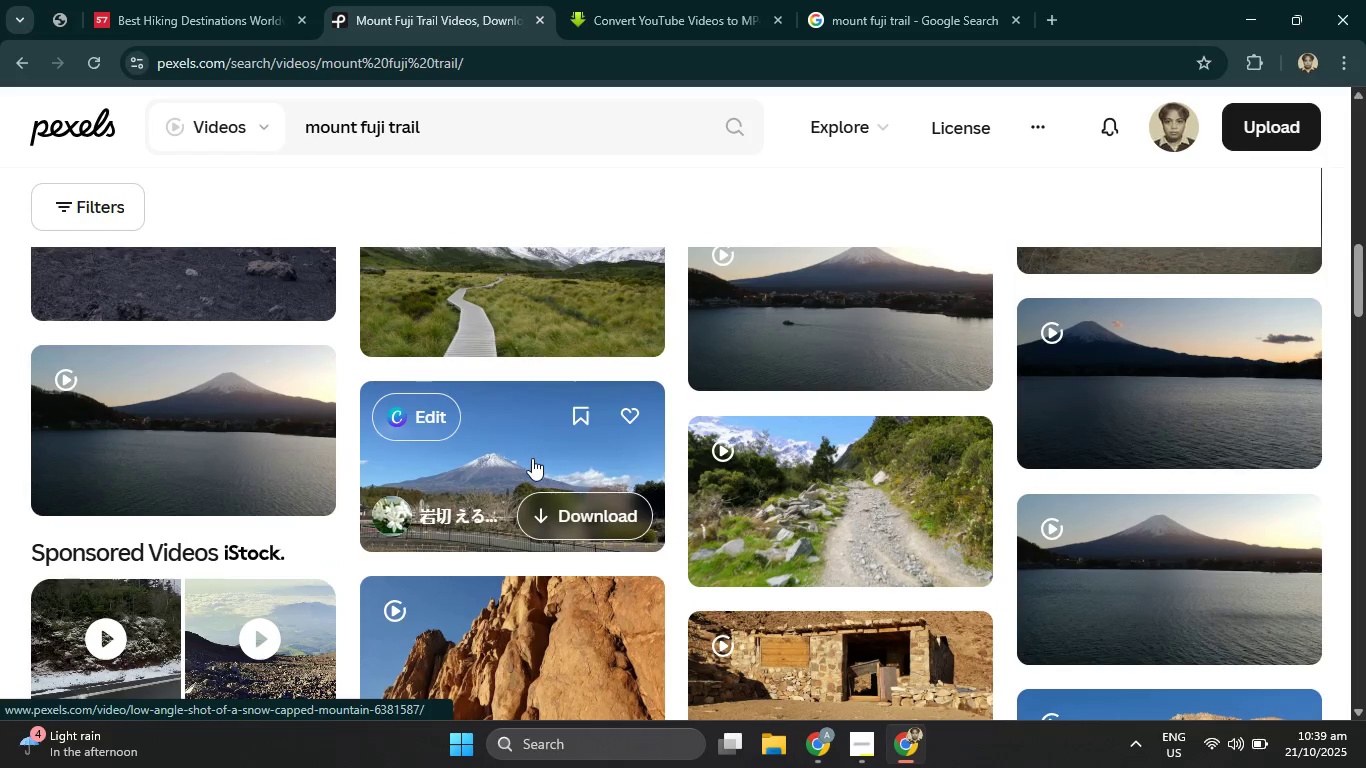 
left_click([524, 455])
 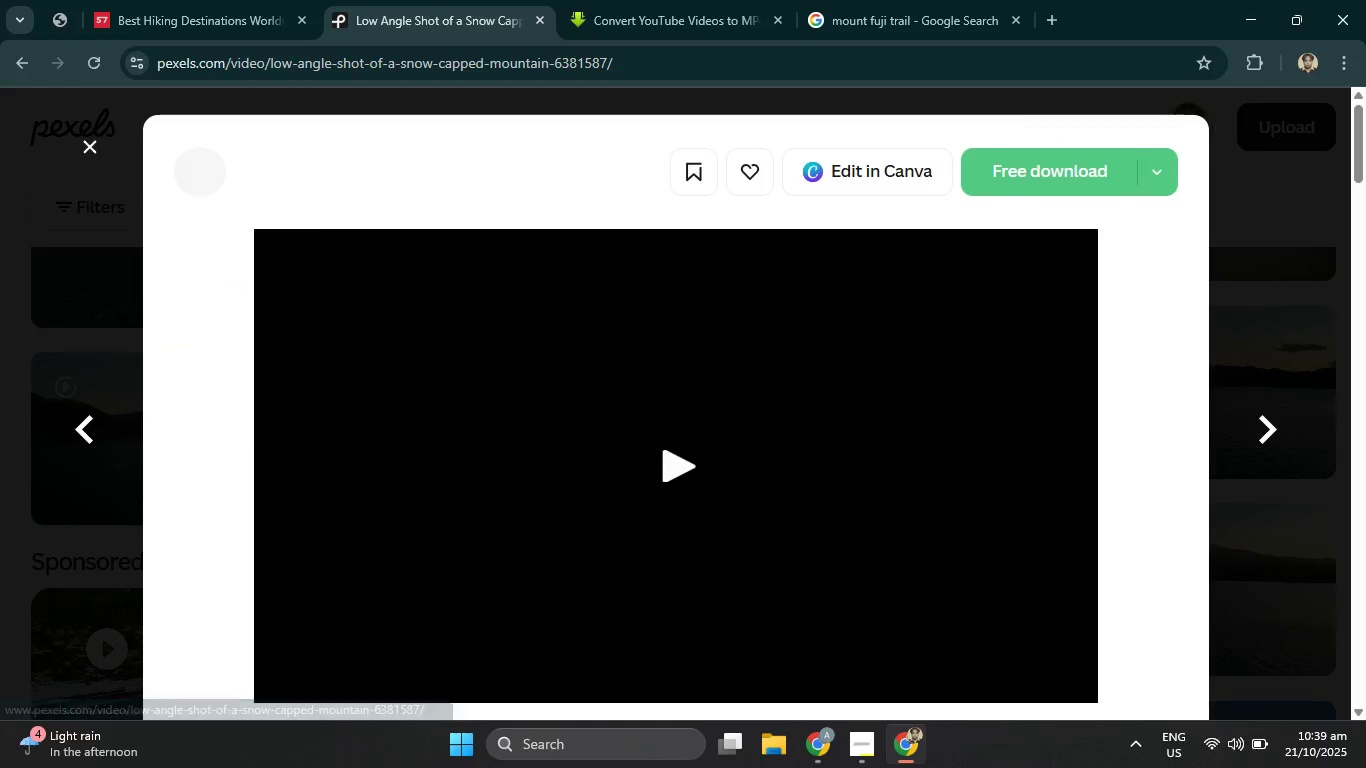 
scroll: coordinate [526, 456], scroll_direction: down, amount: 2.0
 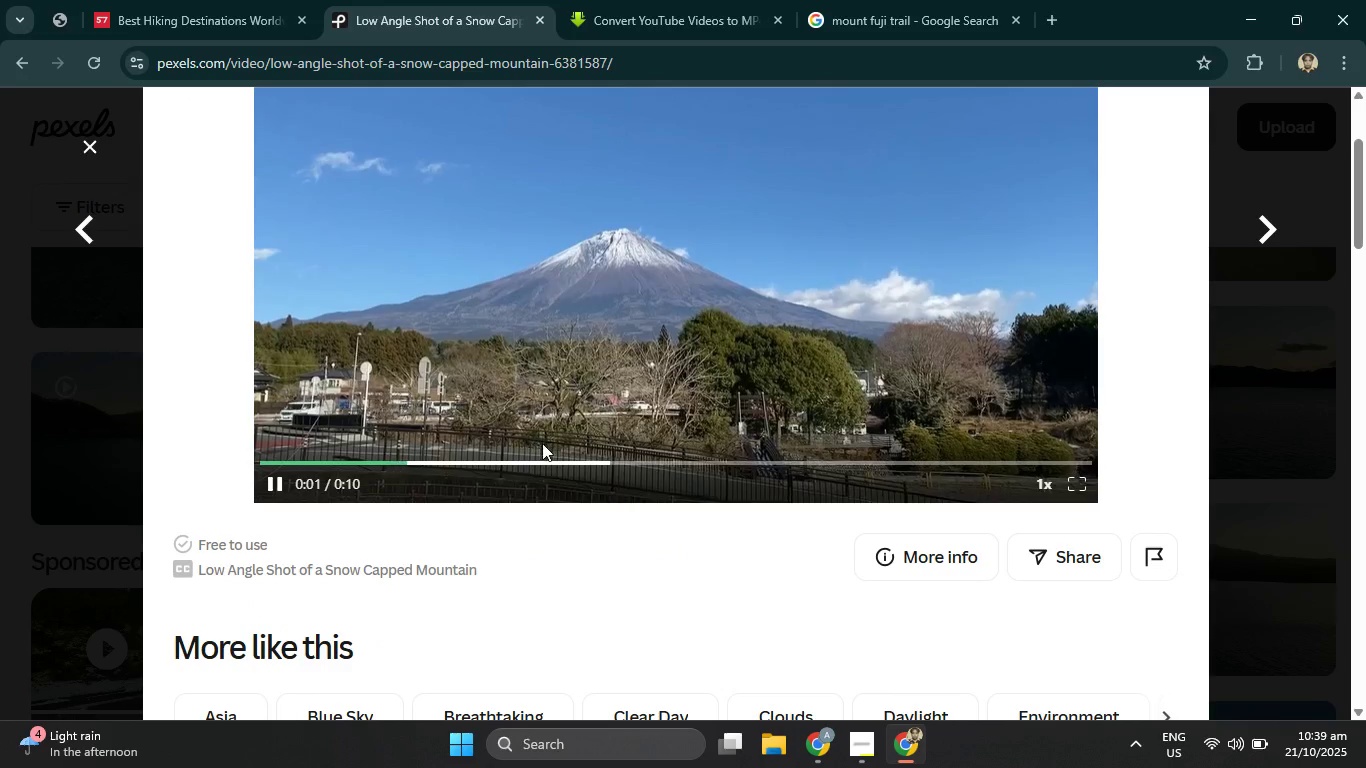 
scroll: coordinate [789, 483], scroll_direction: up, amount: 1.0
 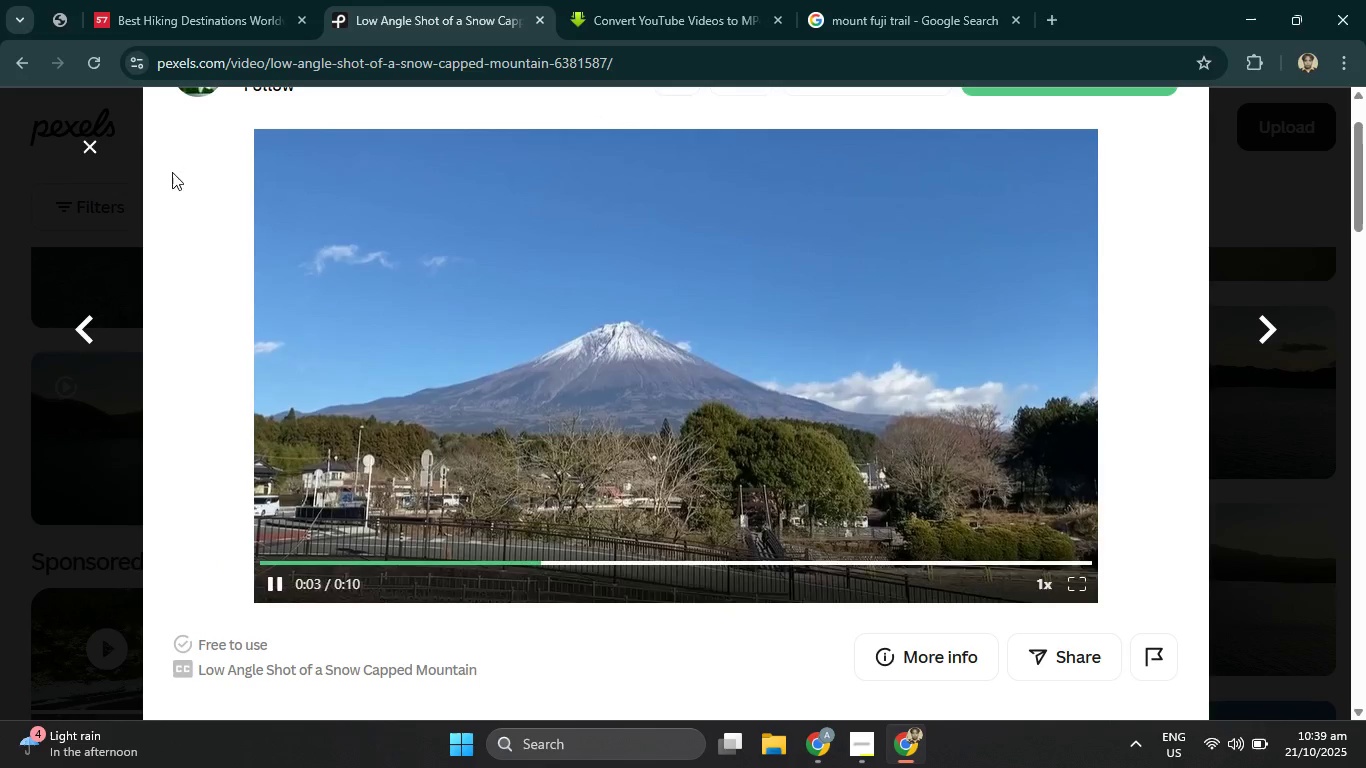 
left_click([87, 151])
 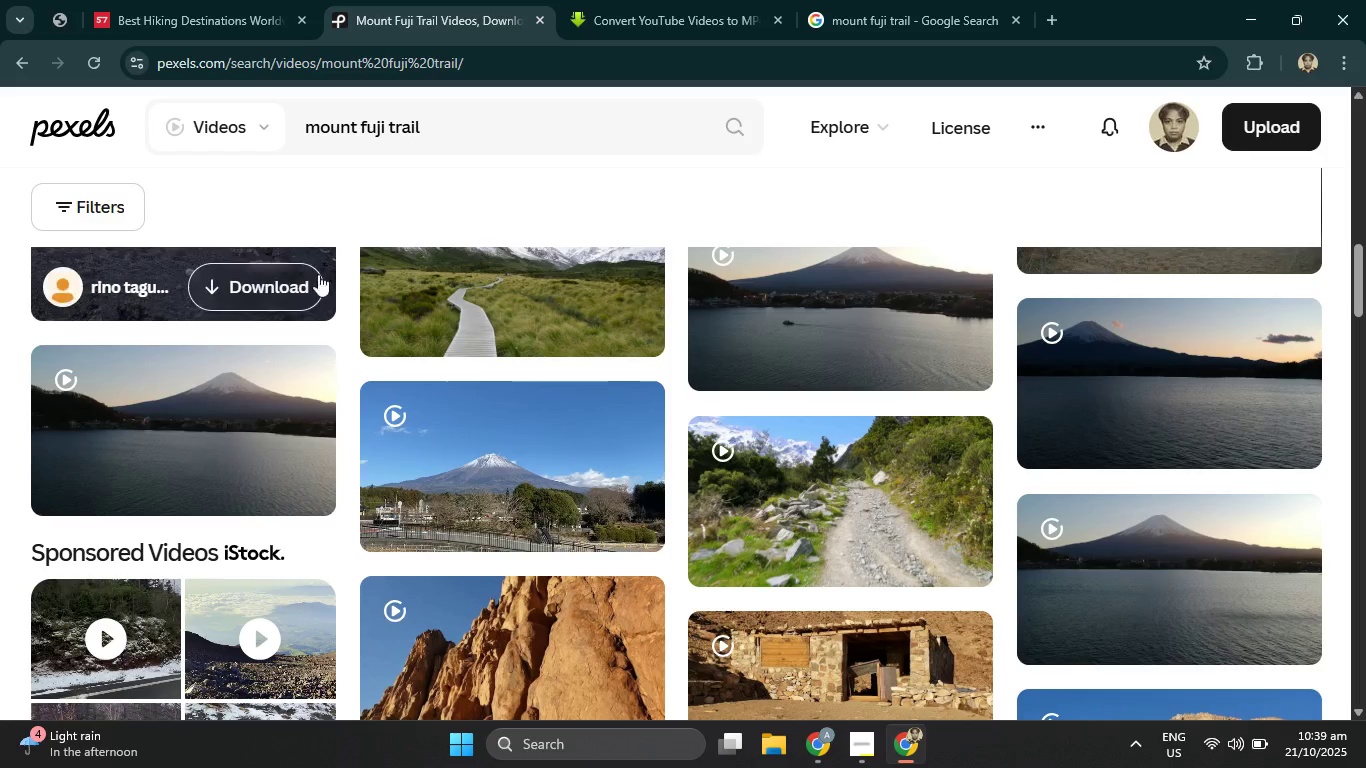 
scroll: coordinate [413, 322], scroll_direction: down, amount: 20.0
 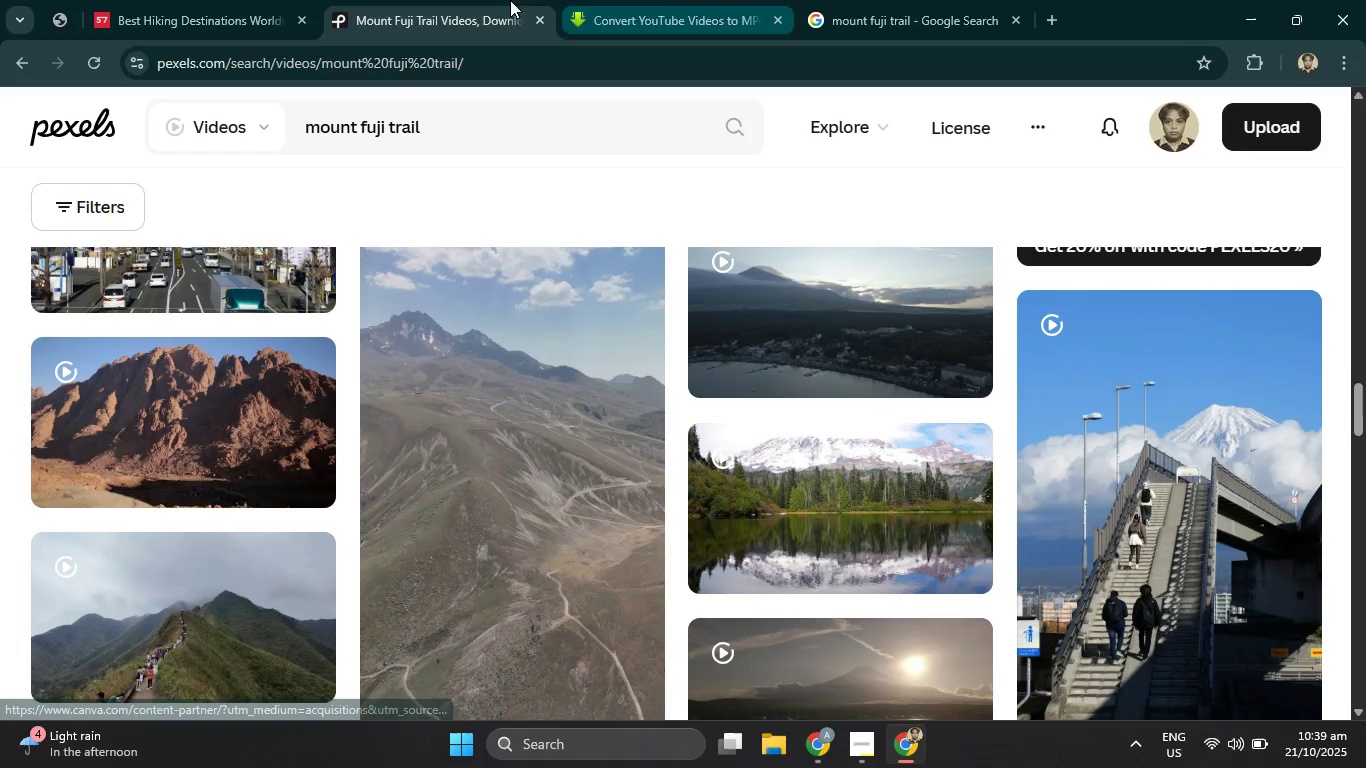 
left_click([204, 0])
 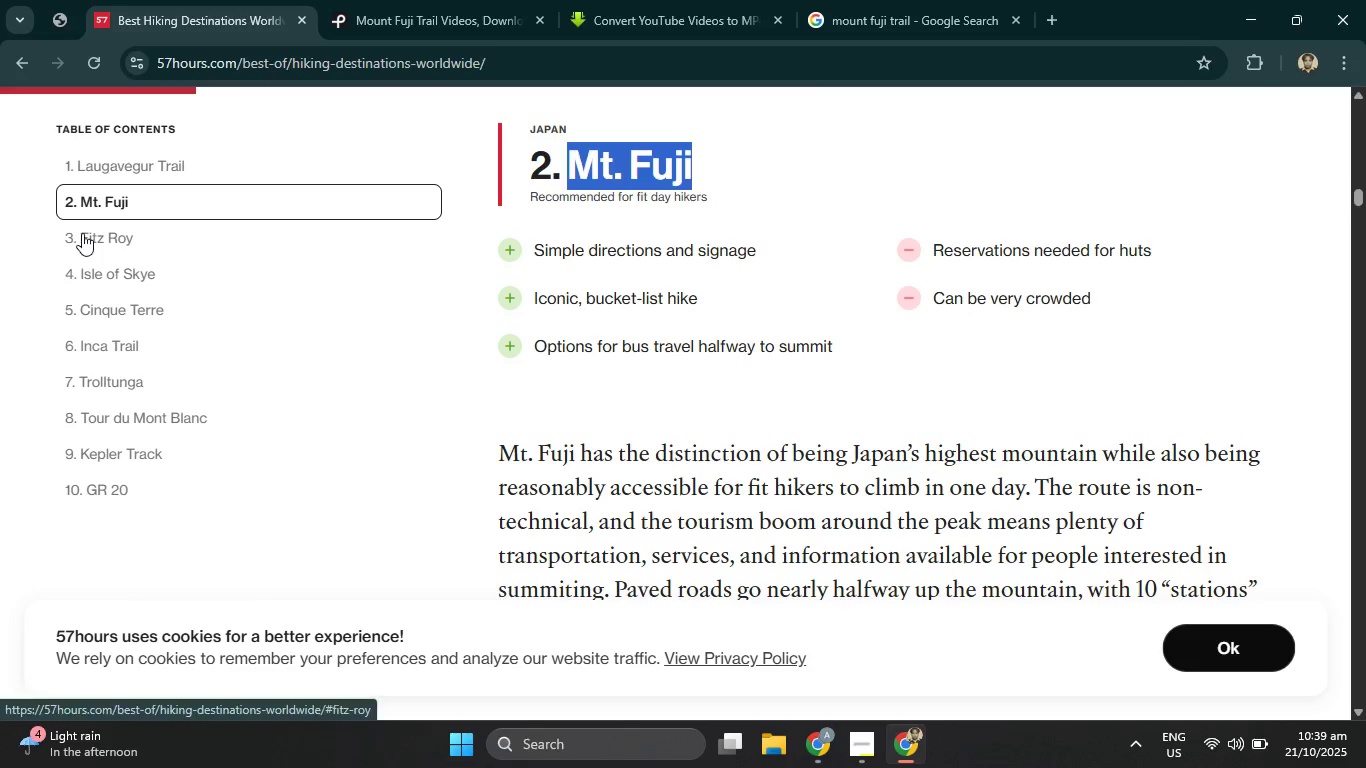 
left_click_drag(start_coordinate=[82, 236], to_coordinate=[121, 236])
 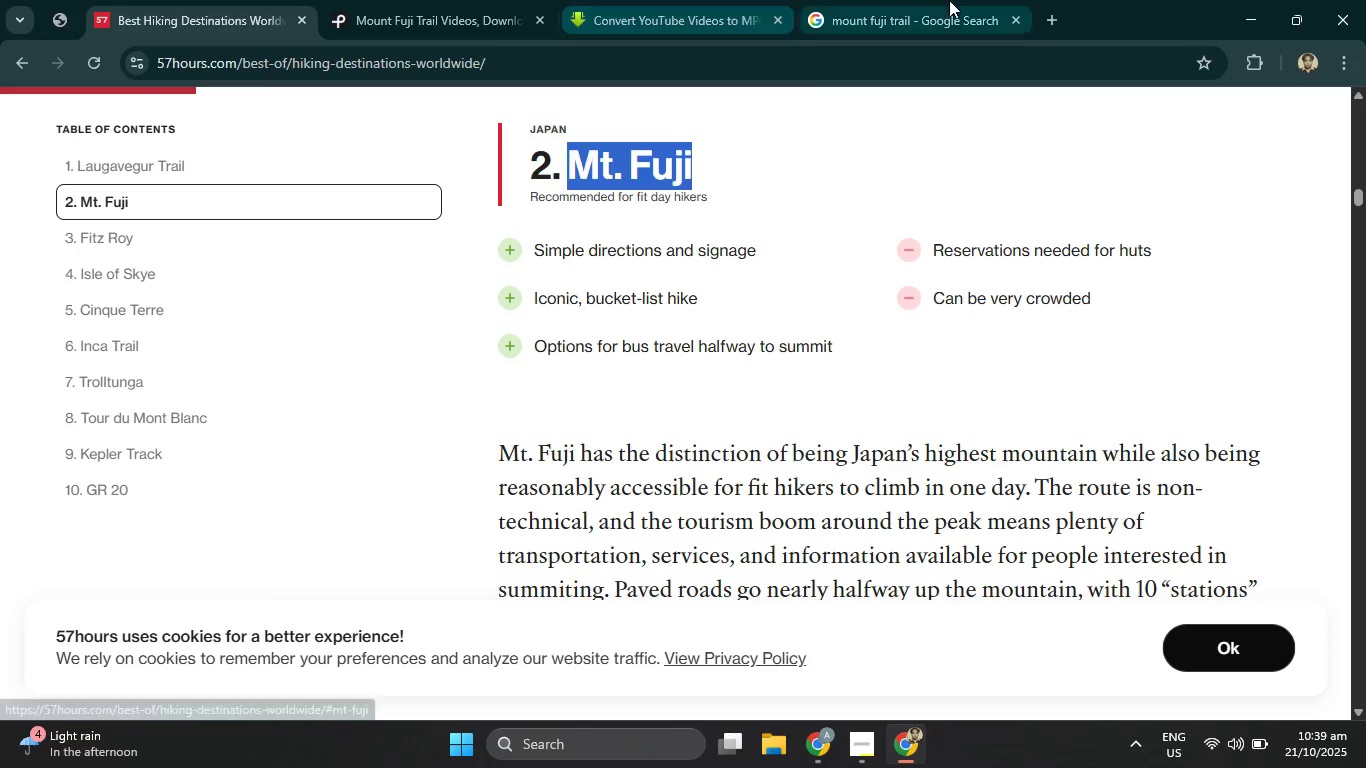 
left_click([947, 0])
 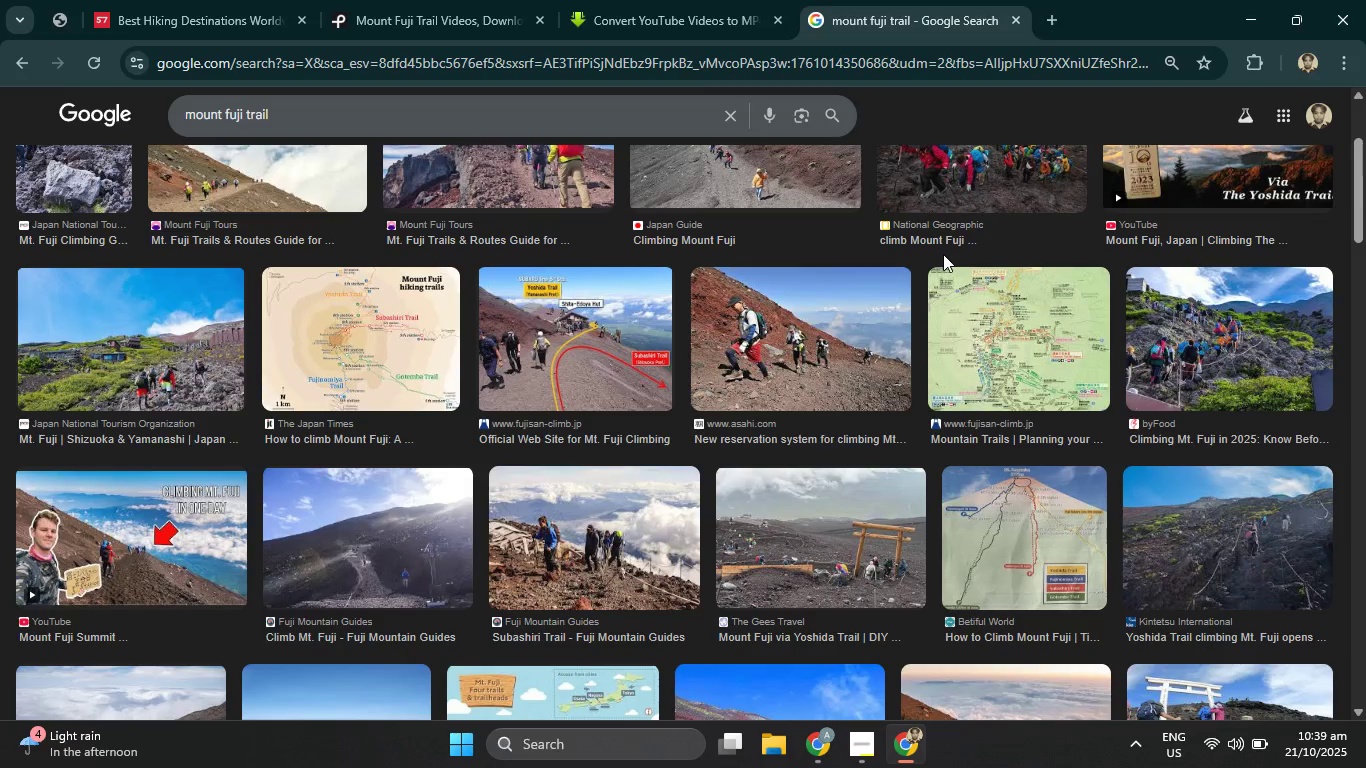 
scroll: coordinate [338, 256], scroll_direction: up, amount: 15.0
 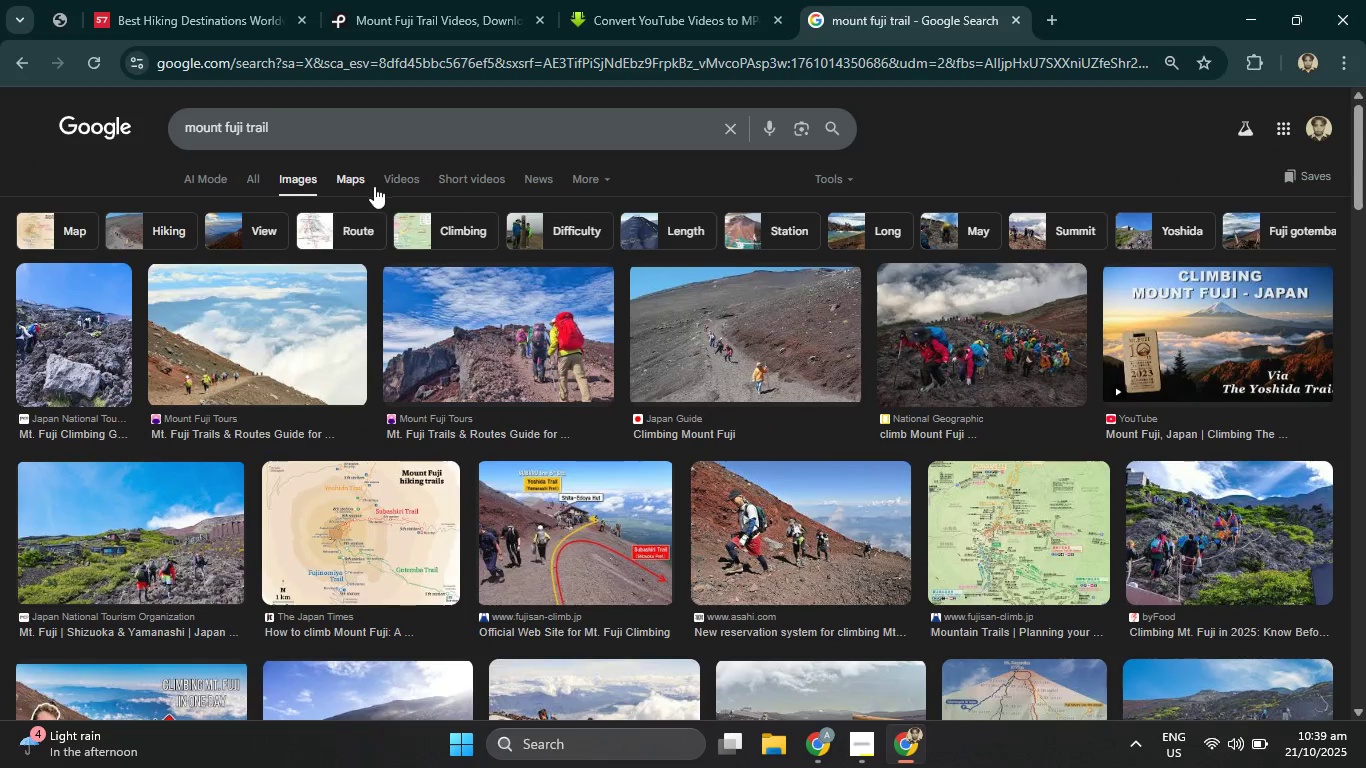 
left_click([403, 183])
 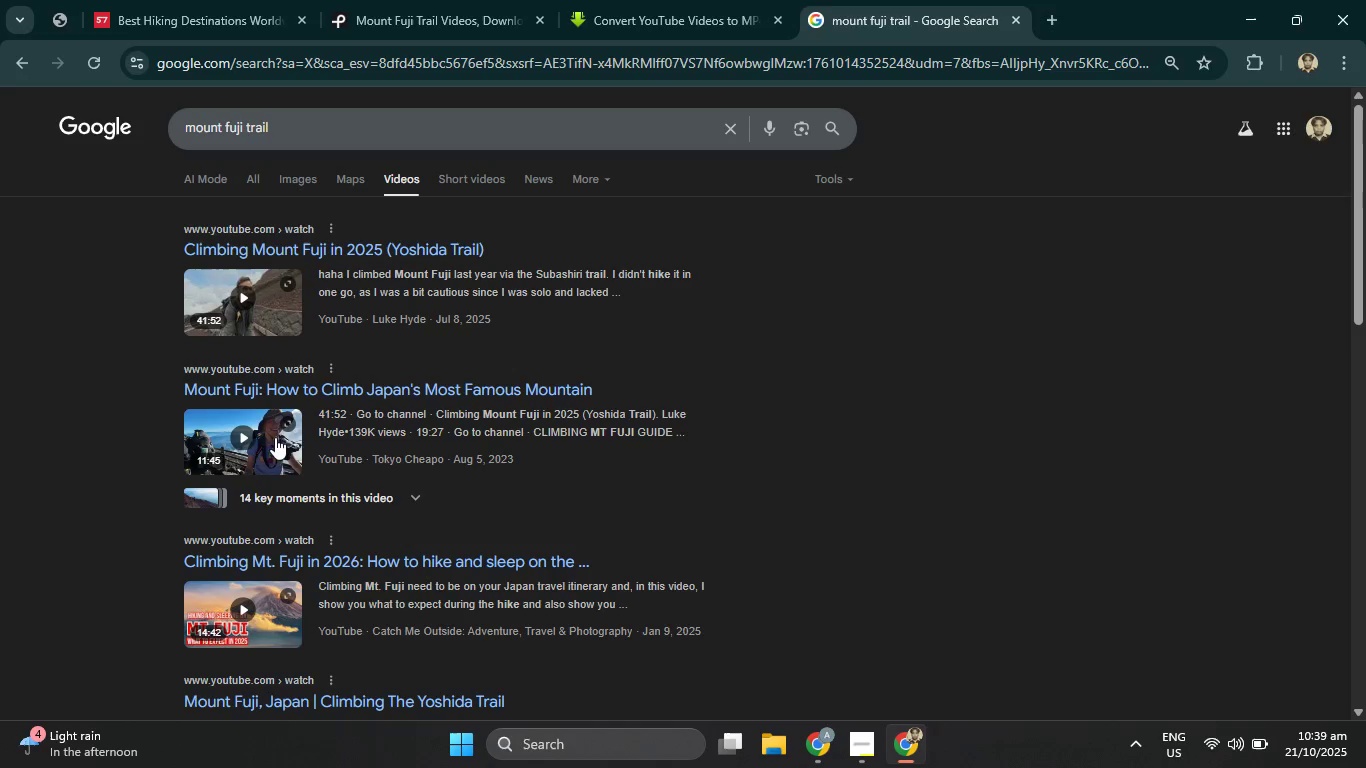 
wait(9.54)
 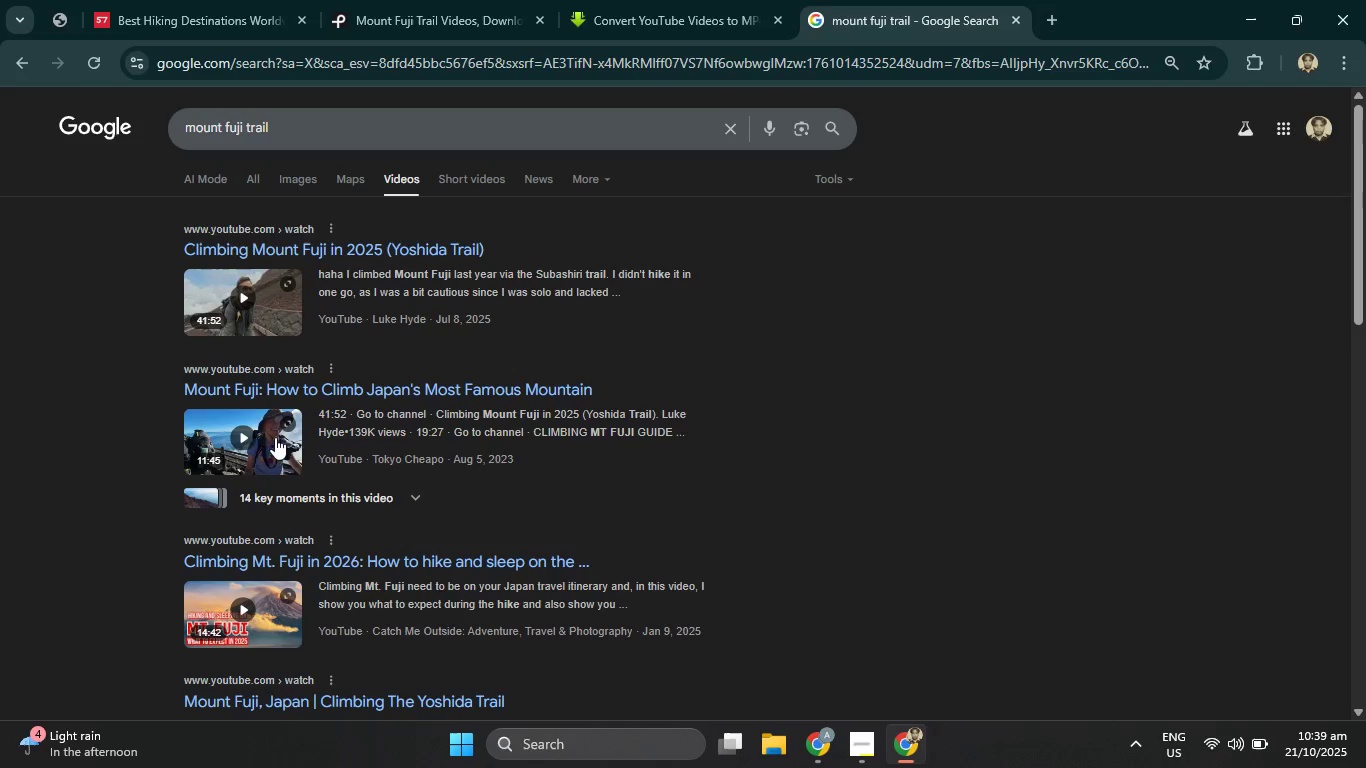 
scroll: coordinate [437, 443], scroll_direction: down, amount: 5.0
 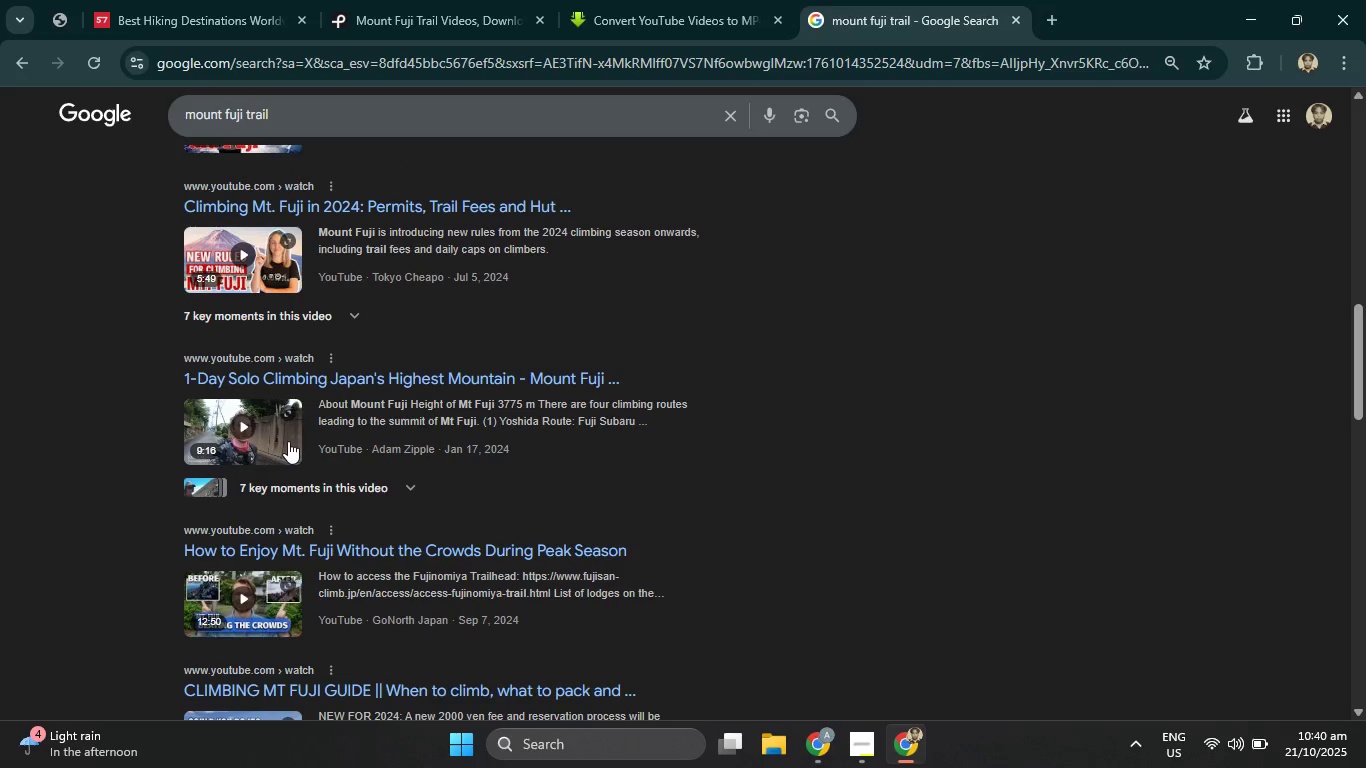 
left_click([288, 441])
 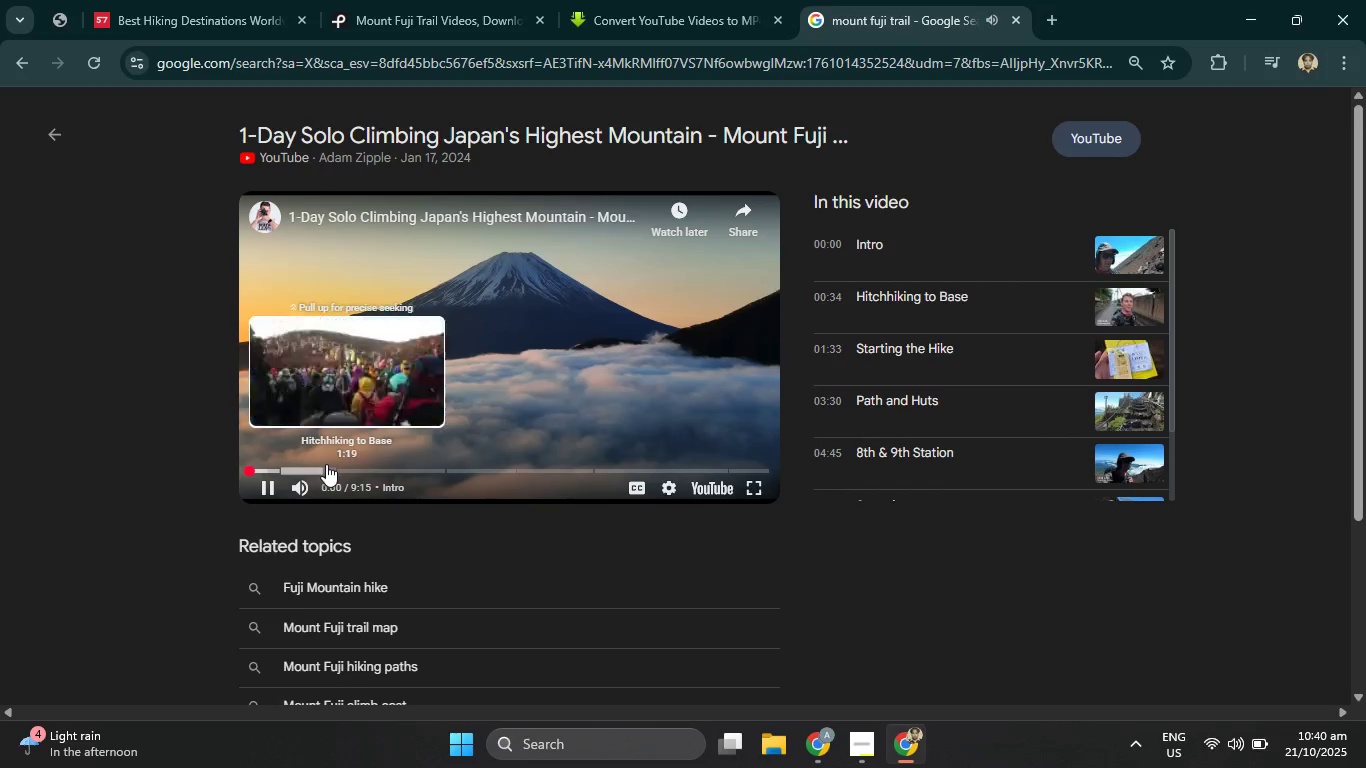 
mouse_move([310, 457])
 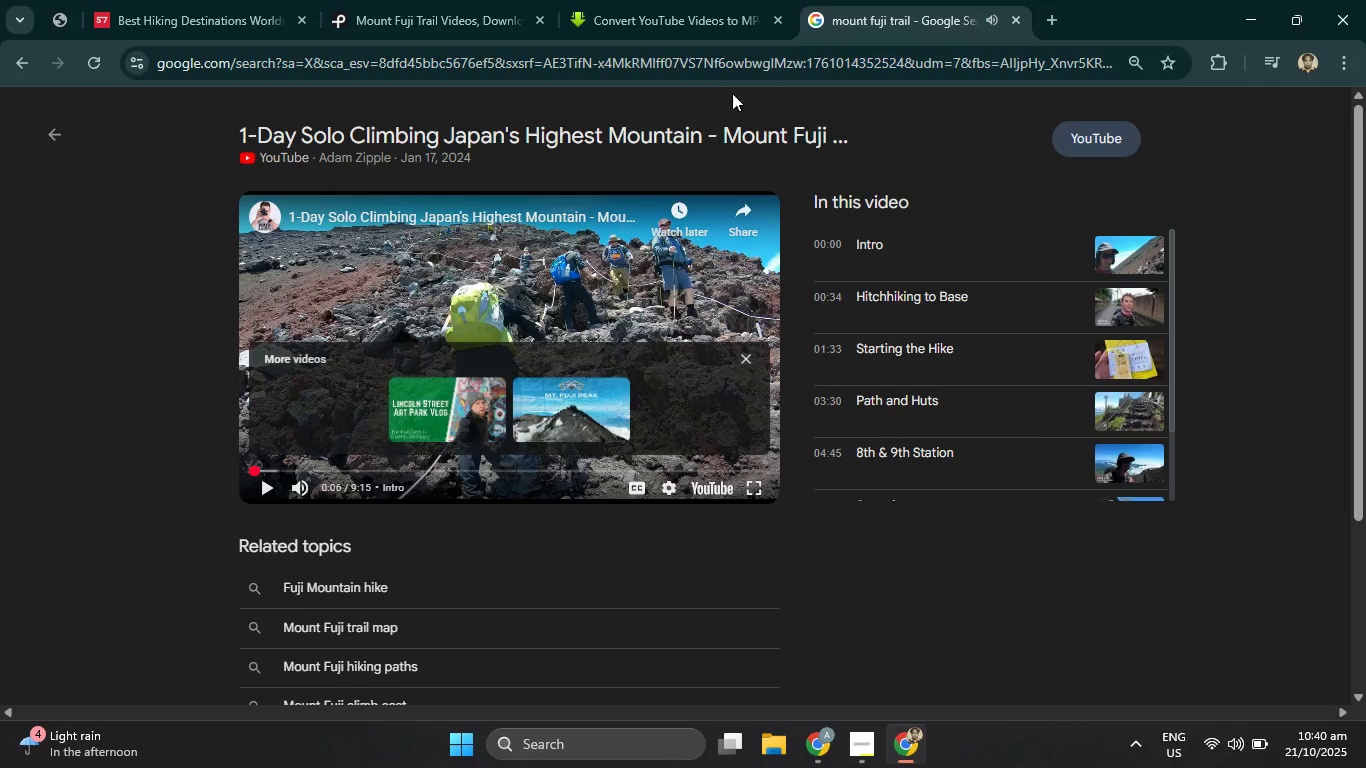 
left_click([738, 212])
 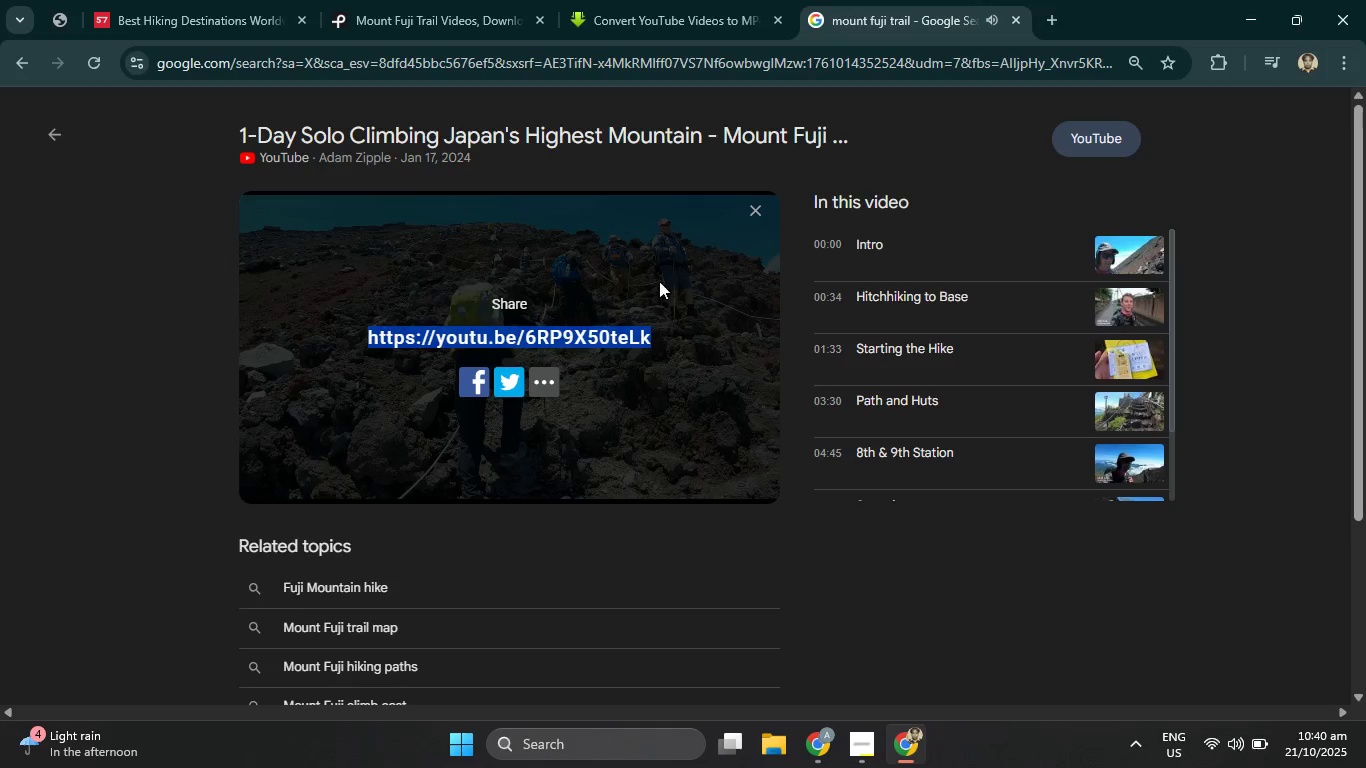 
hold_key(key=ControlLeft, duration=0.77)
 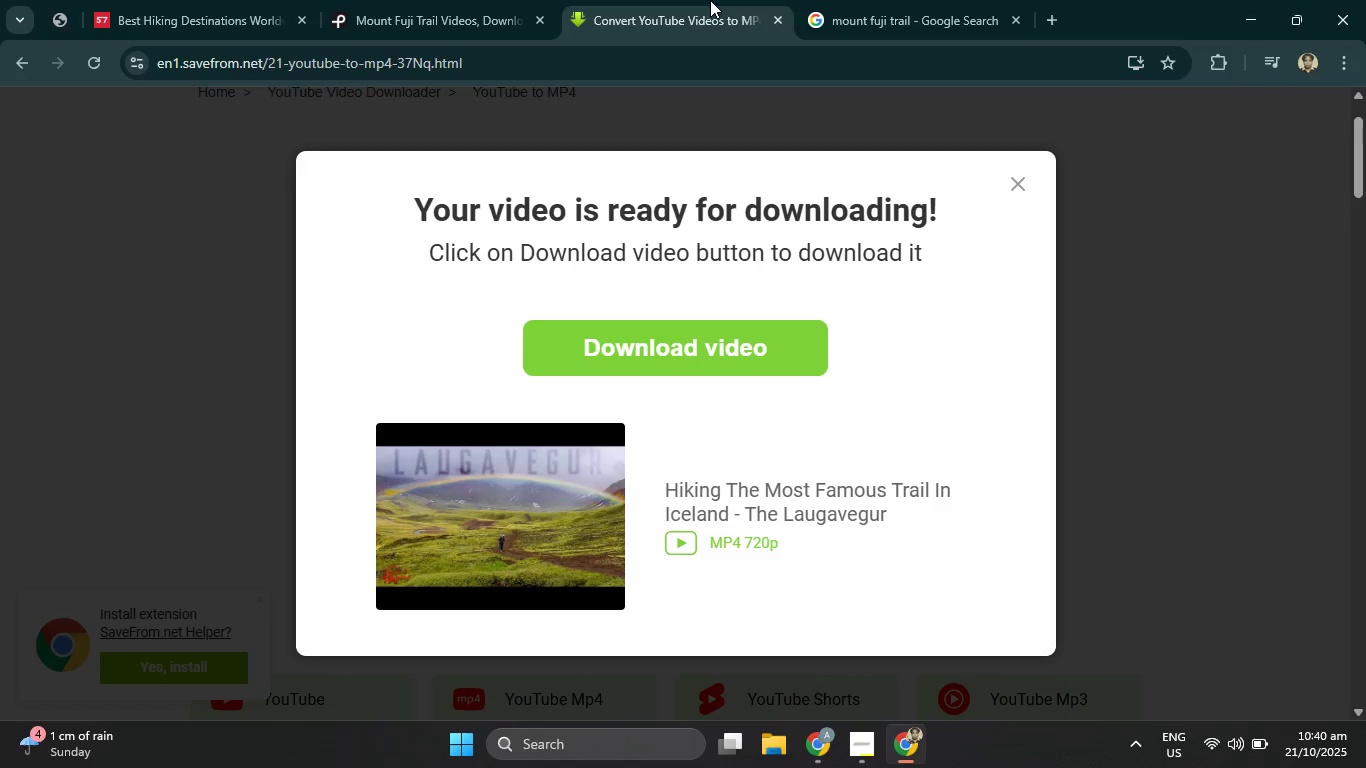 
key(C)
 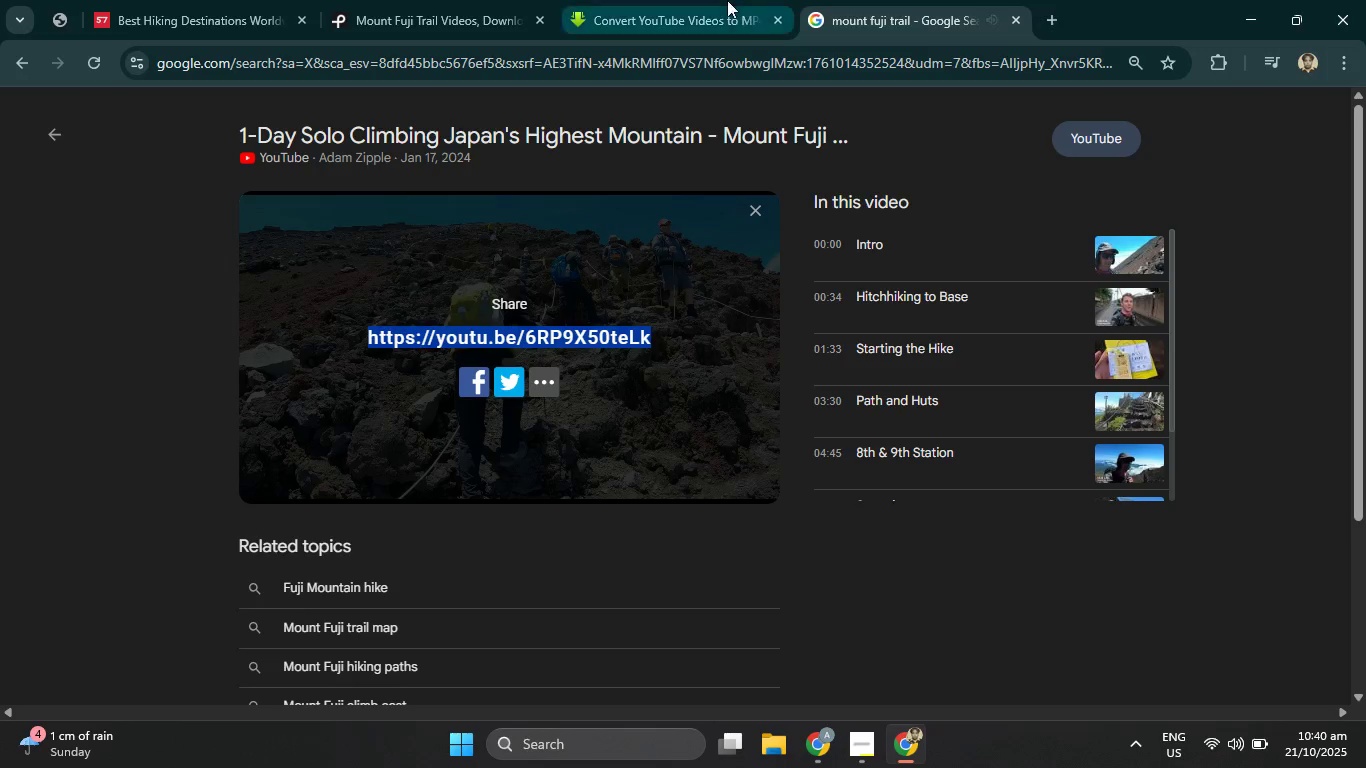 
left_click([710, 0])
 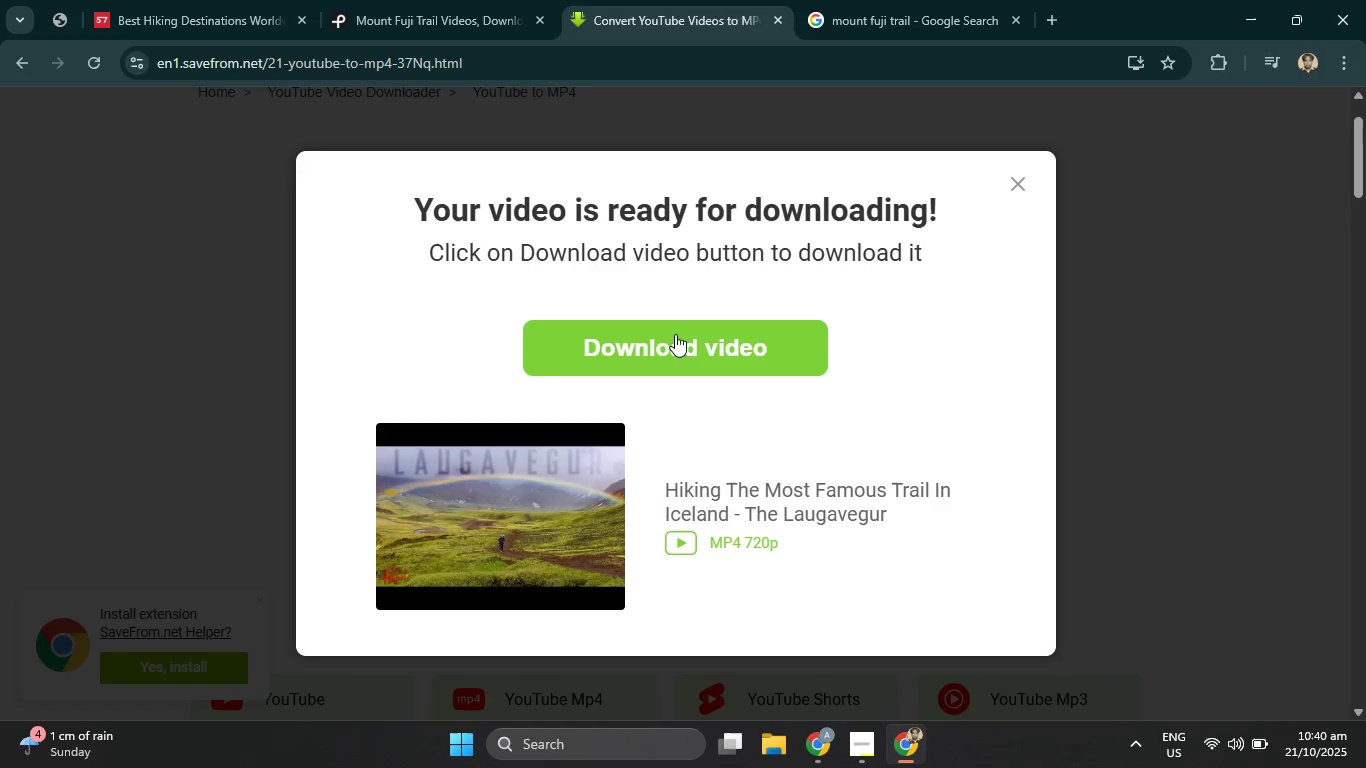 
left_click([678, 341])
 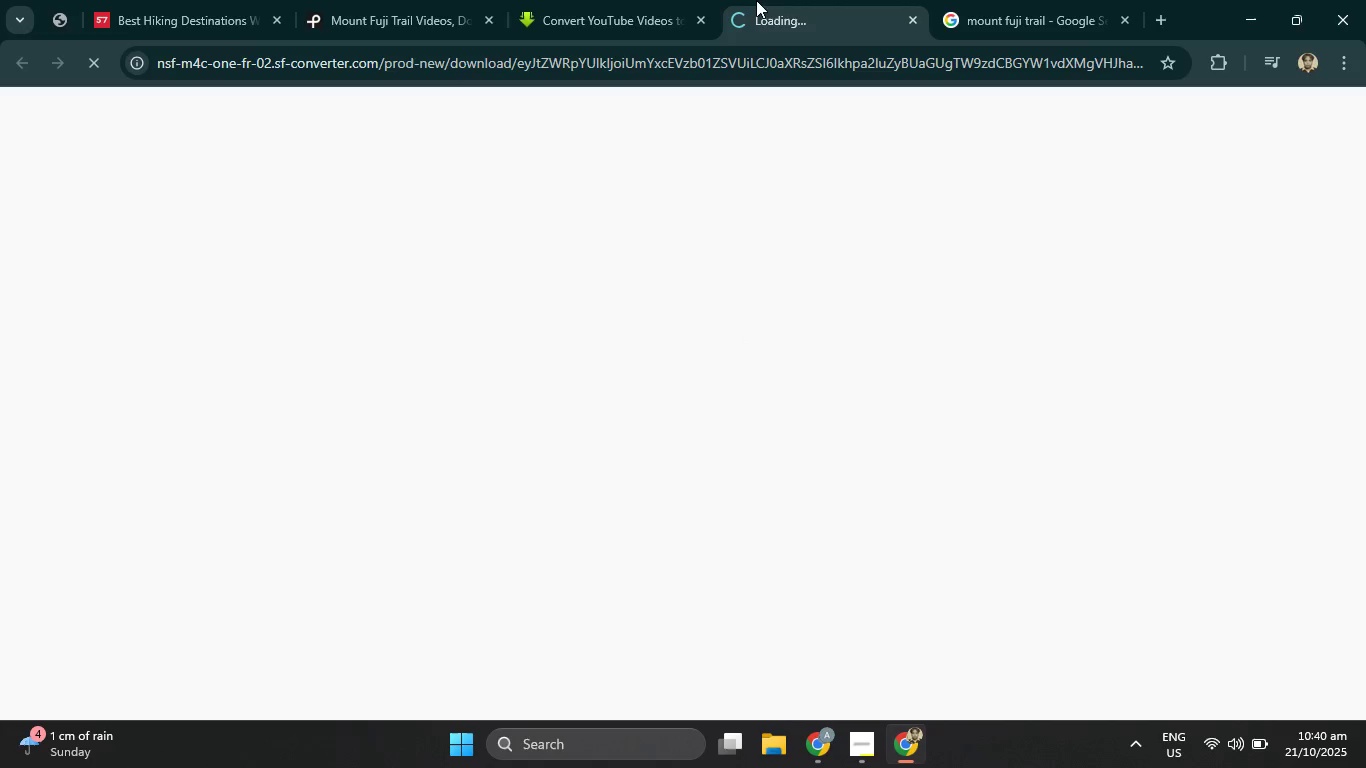 
left_click([596, 0])
 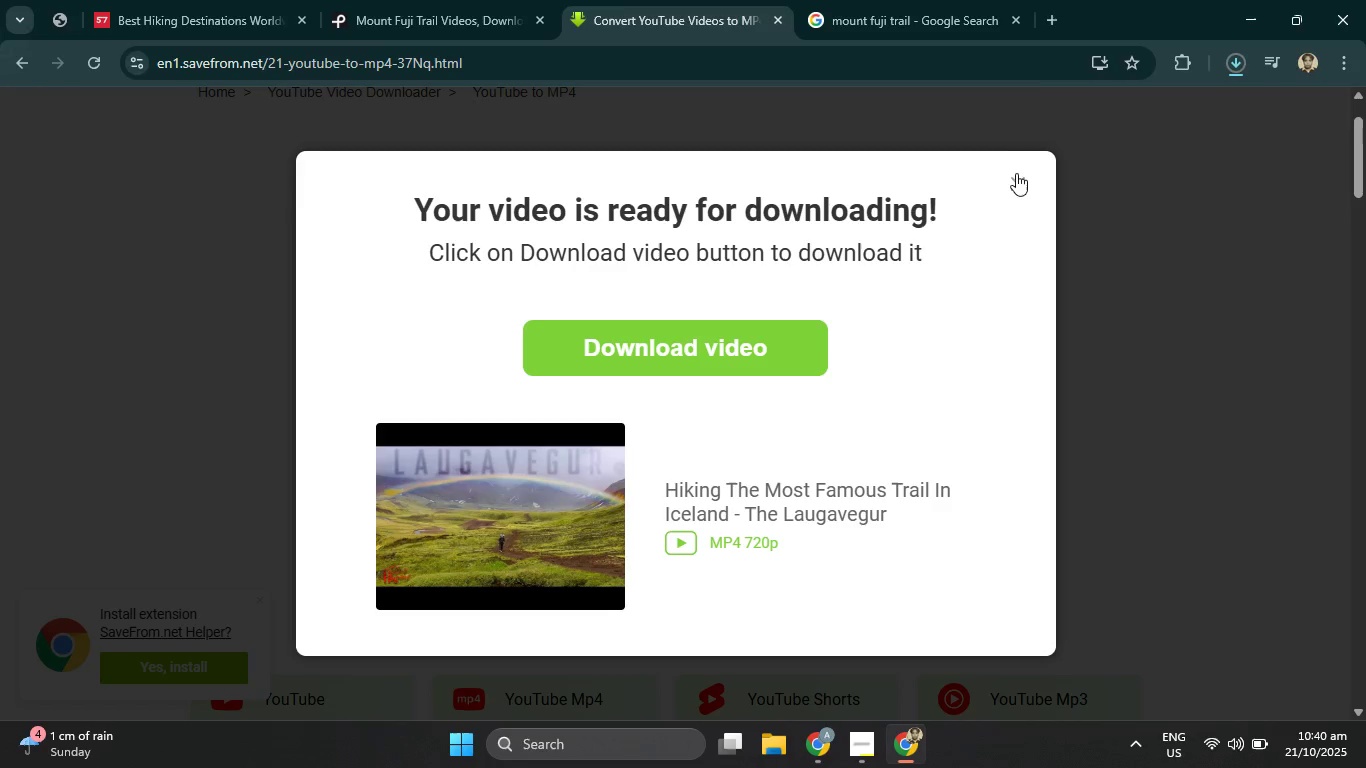 
left_click([1022, 176])
 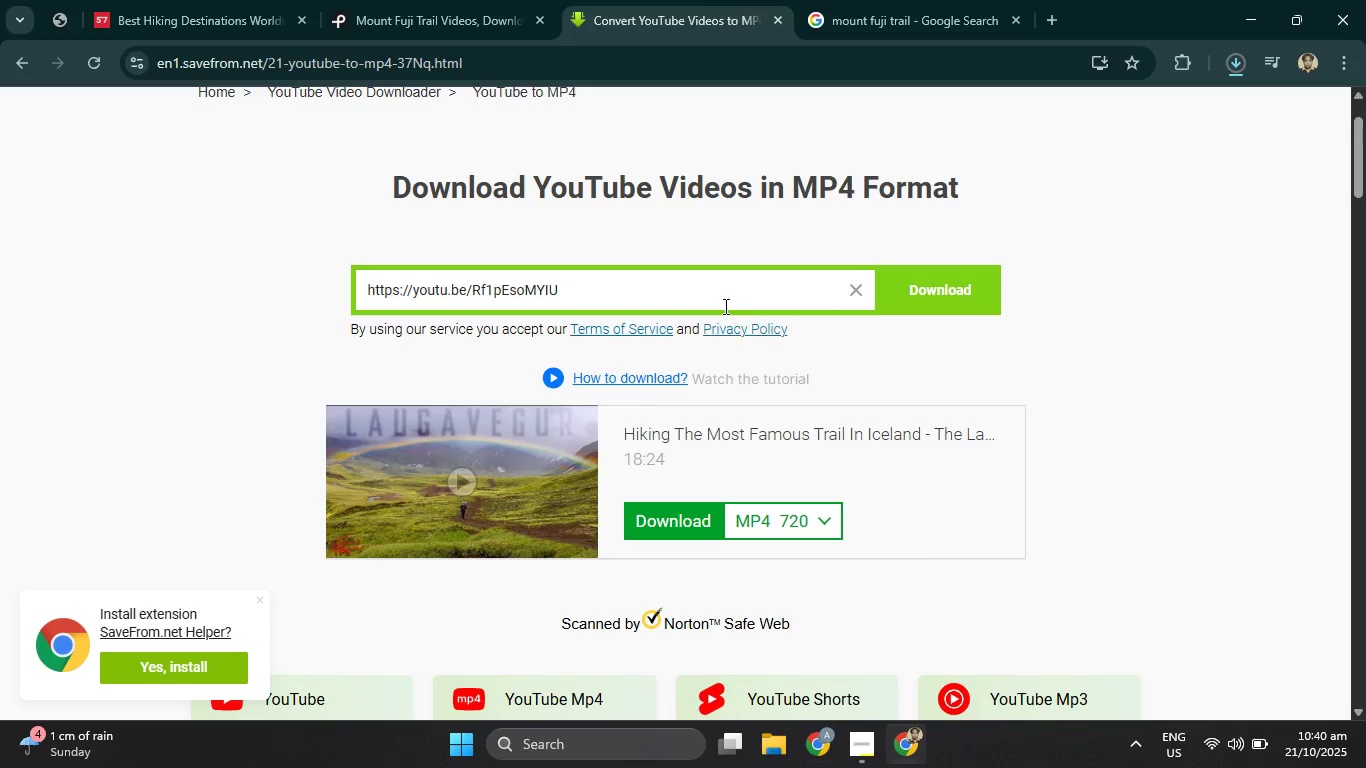 
left_click_drag(start_coordinate=[722, 299], to_coordinate=[650, 282])
 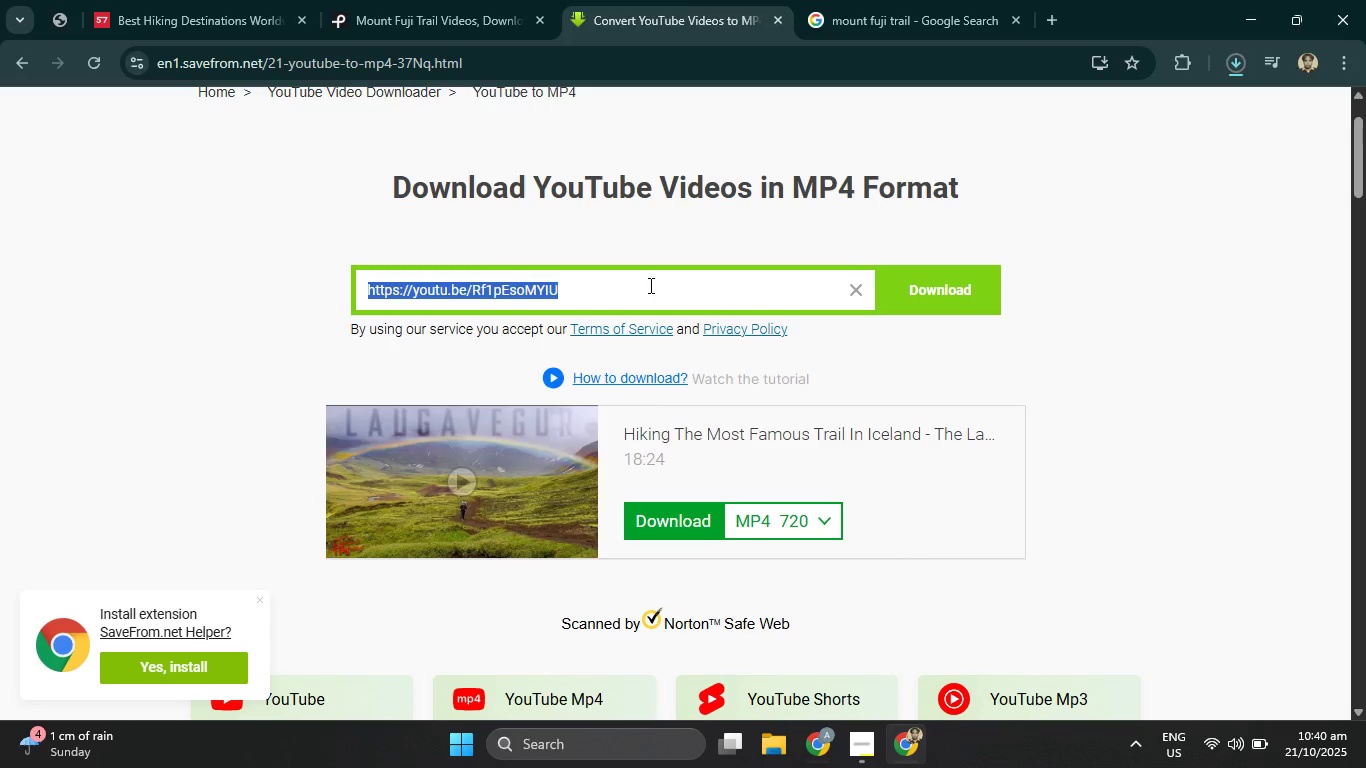 
key(Control+V)
 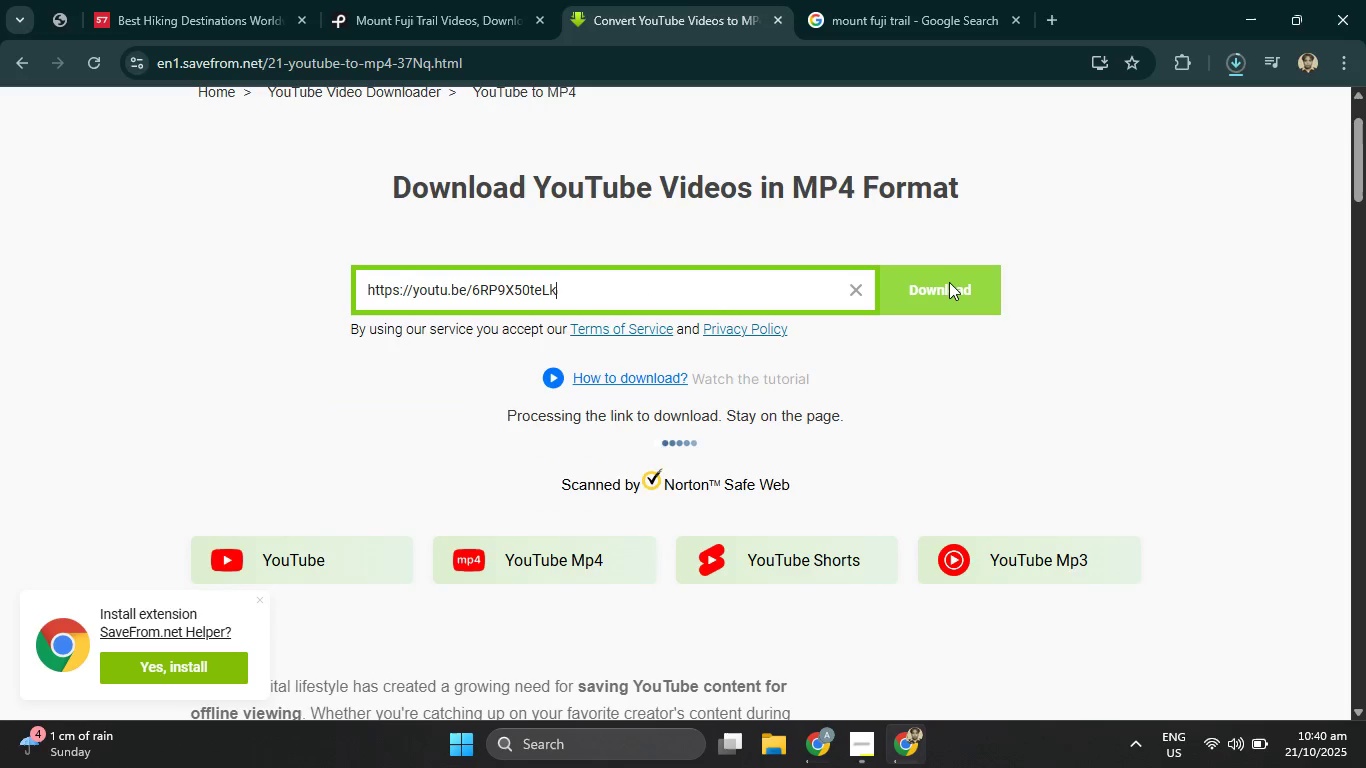 
left_click([950, 283])
 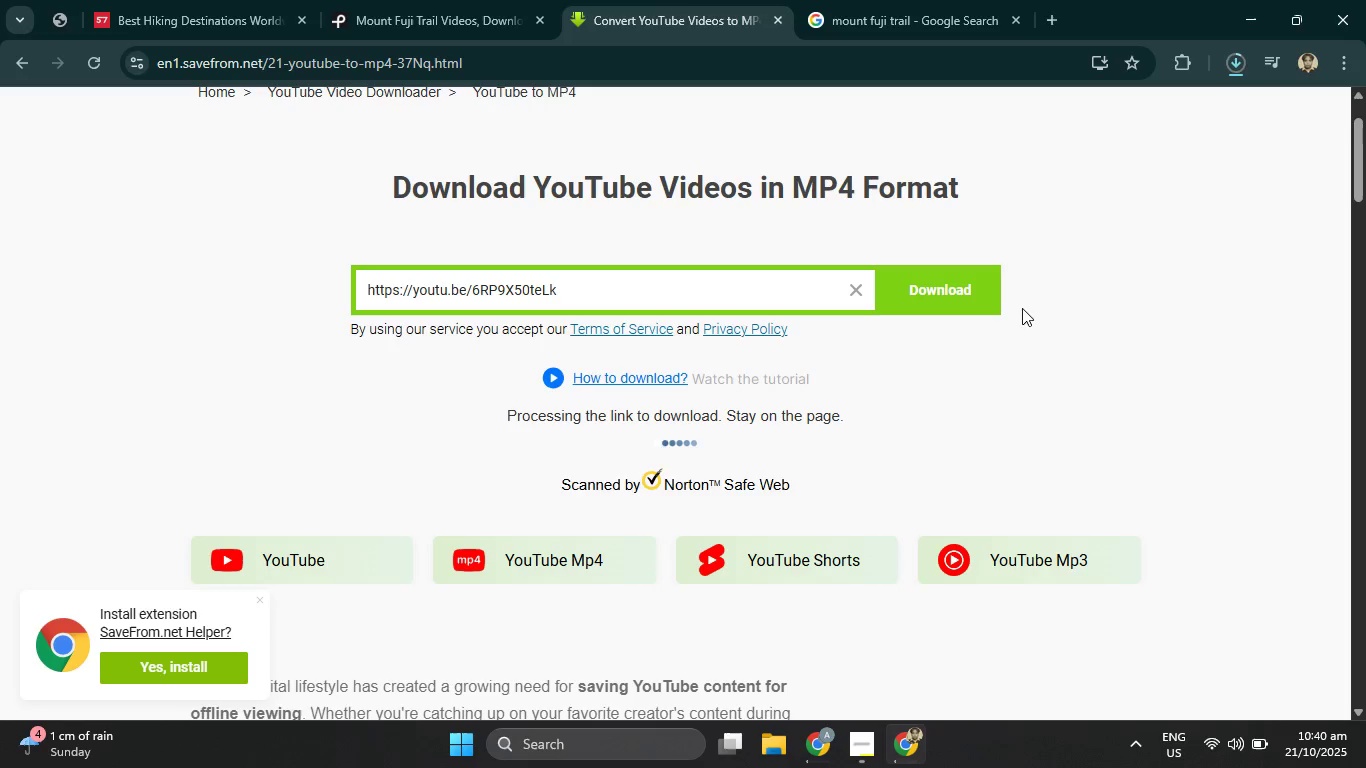 
mouse_move([970, 258])
 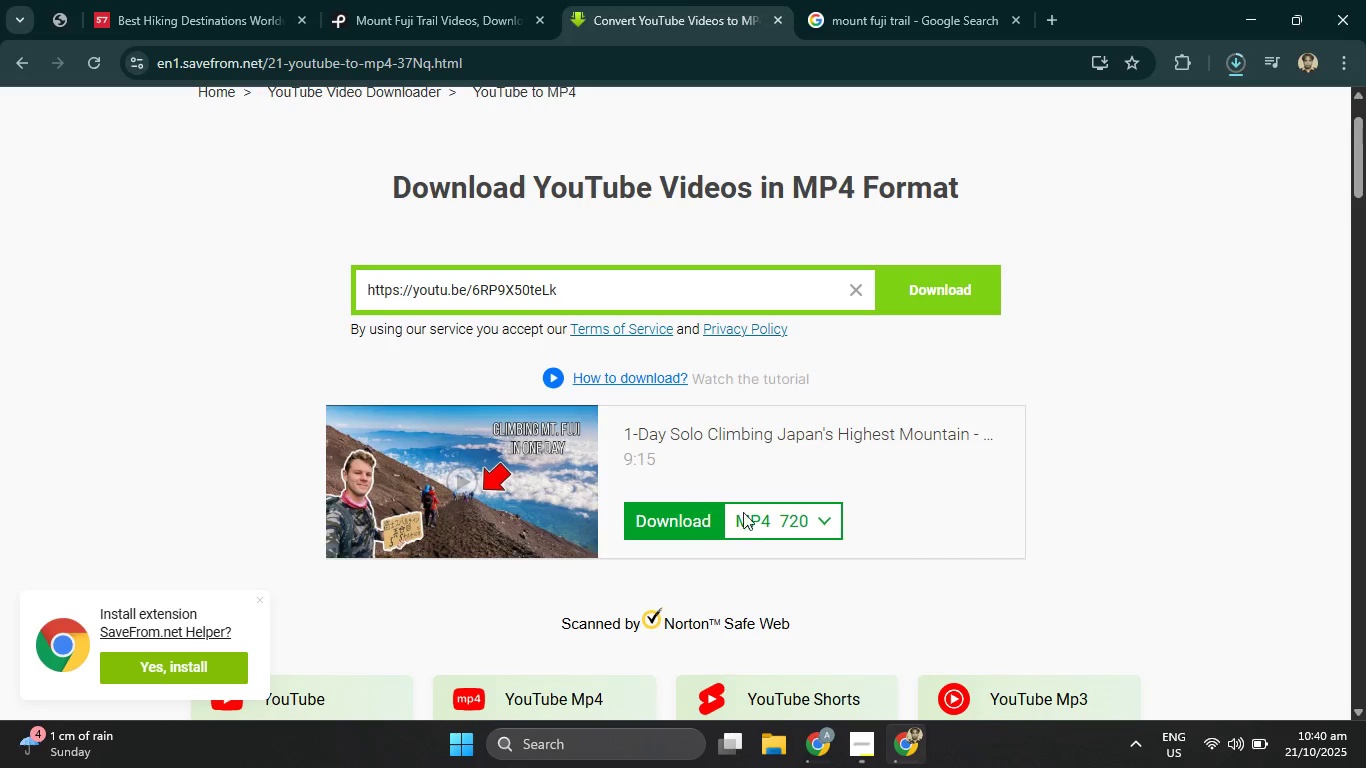 
left_click([803, 512])
 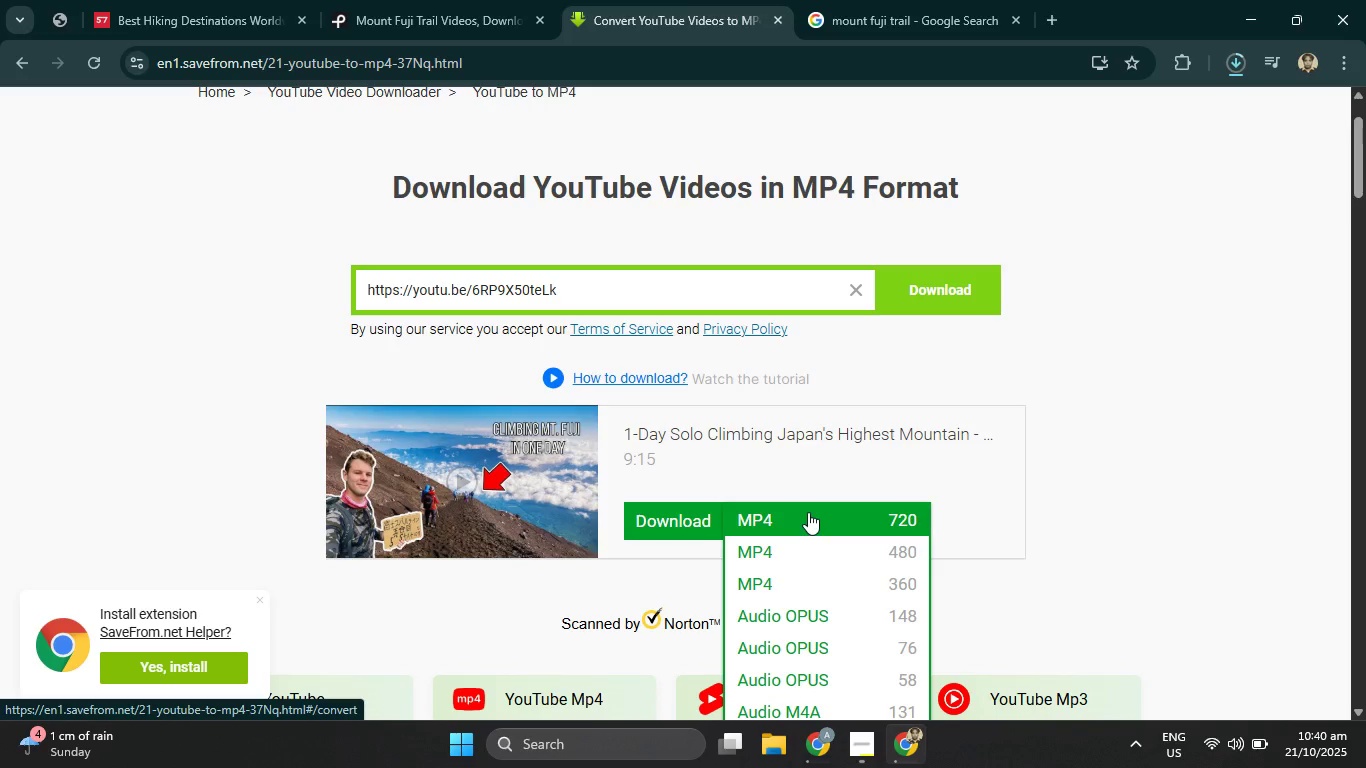 
left_click_drag(start_coordinate=[809, 524], to_coordinate=[809, 545])
 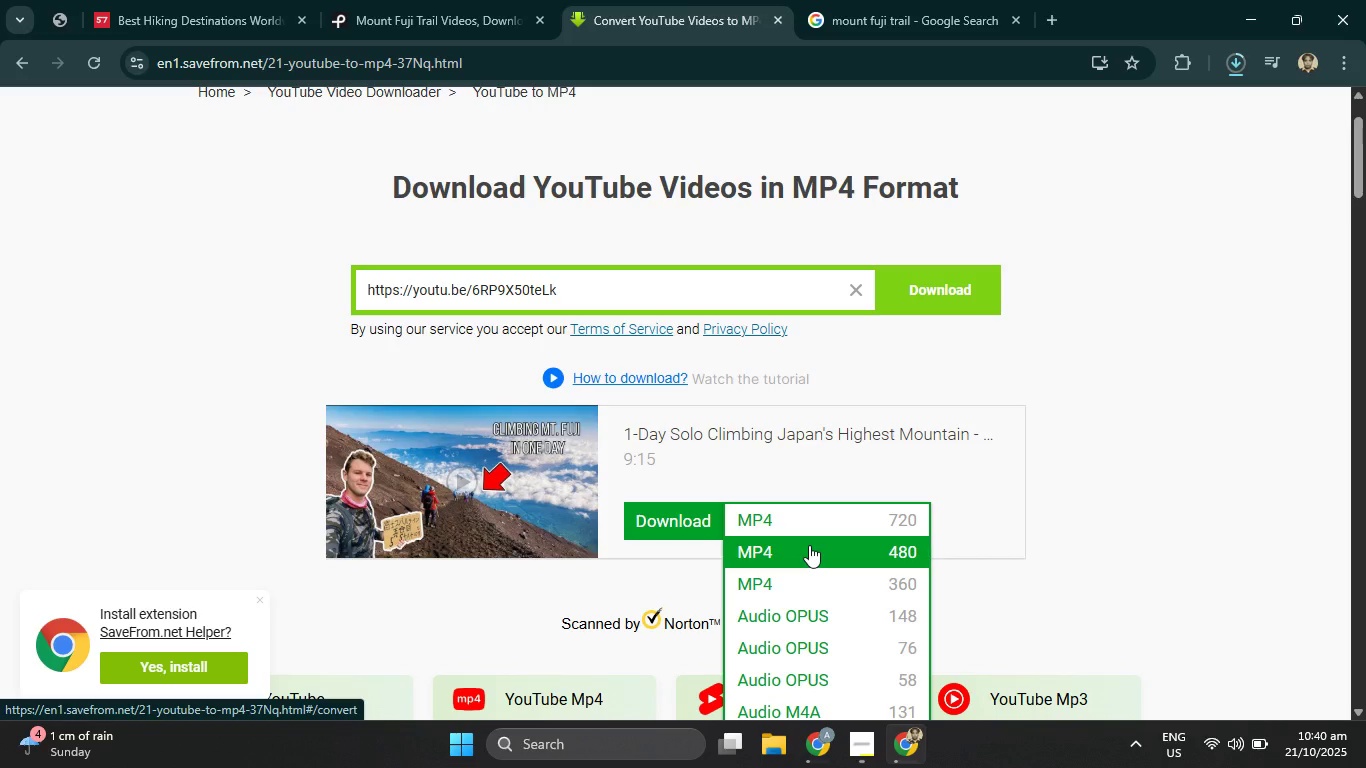 
left_click([809, 545])
 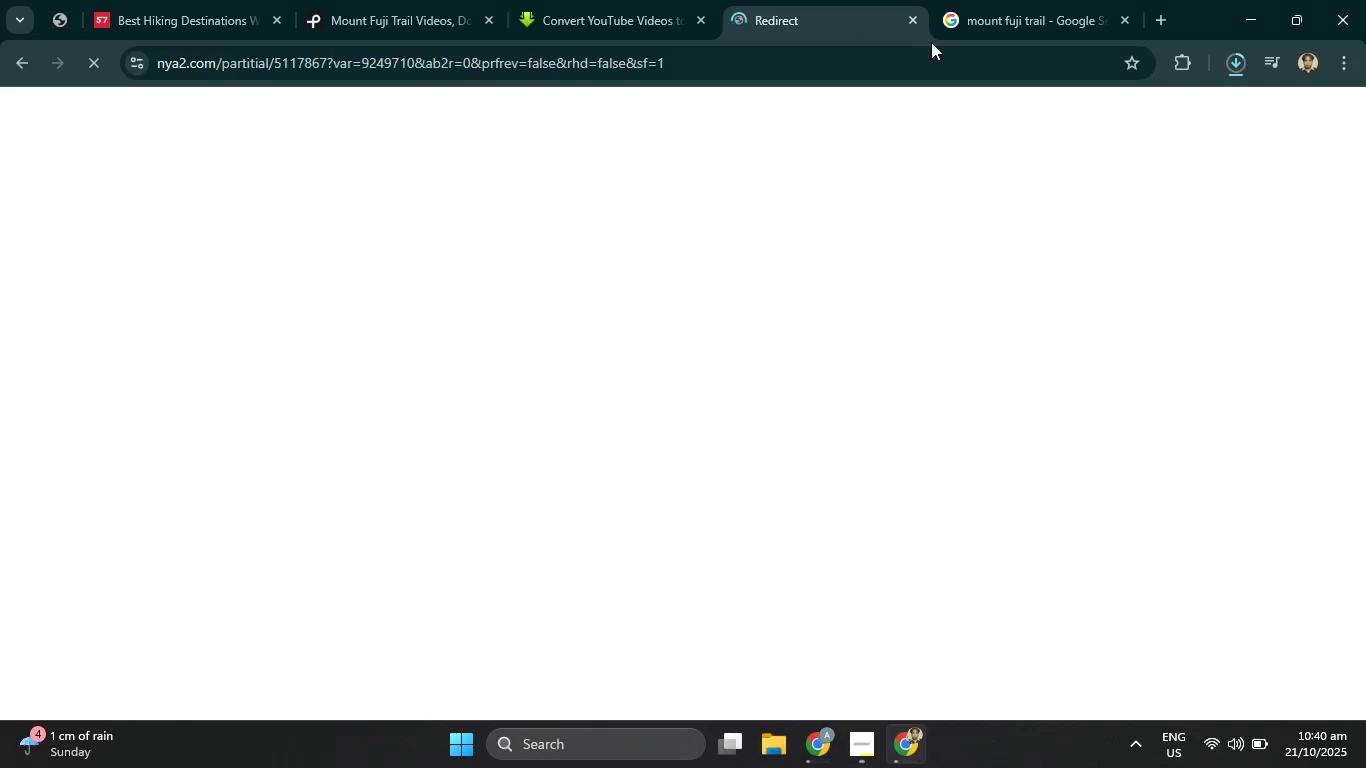 
left_click([907, 23])
 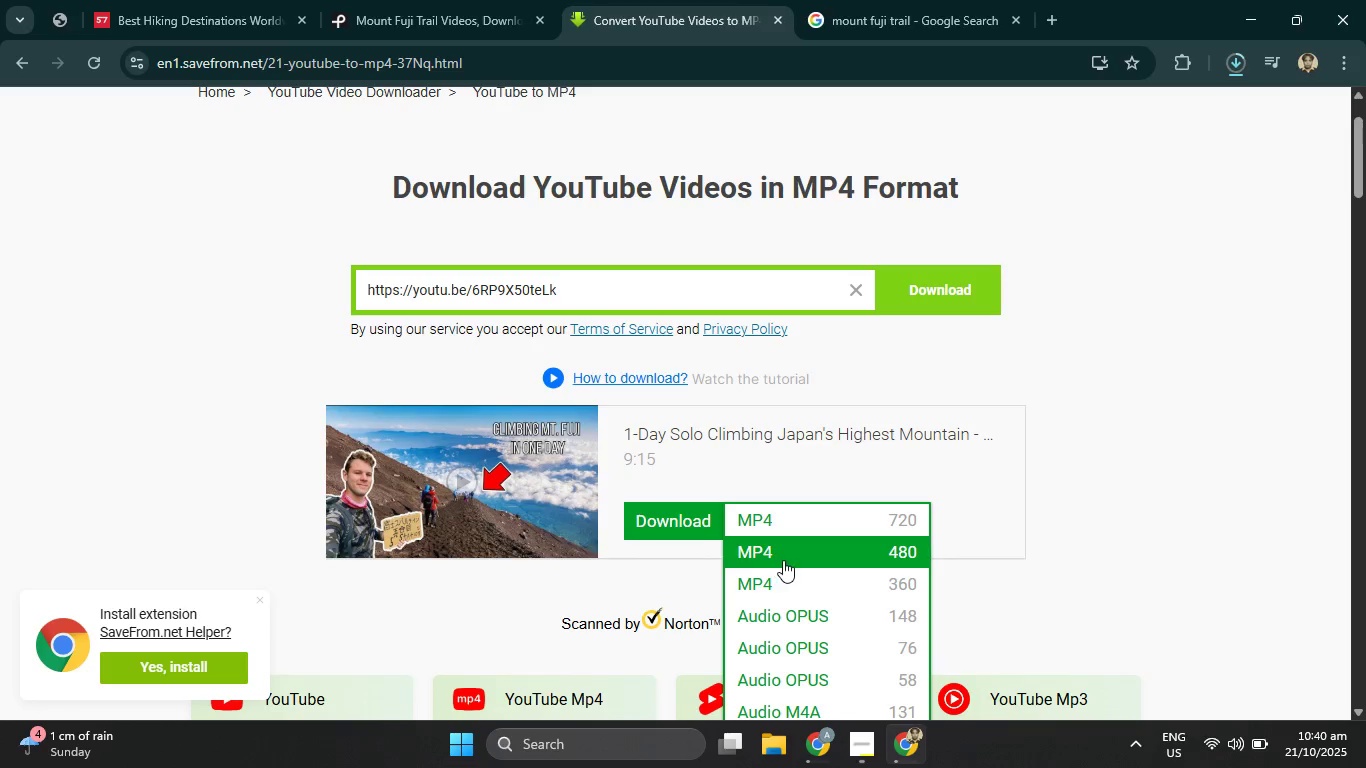 
left_click([784, 561])